 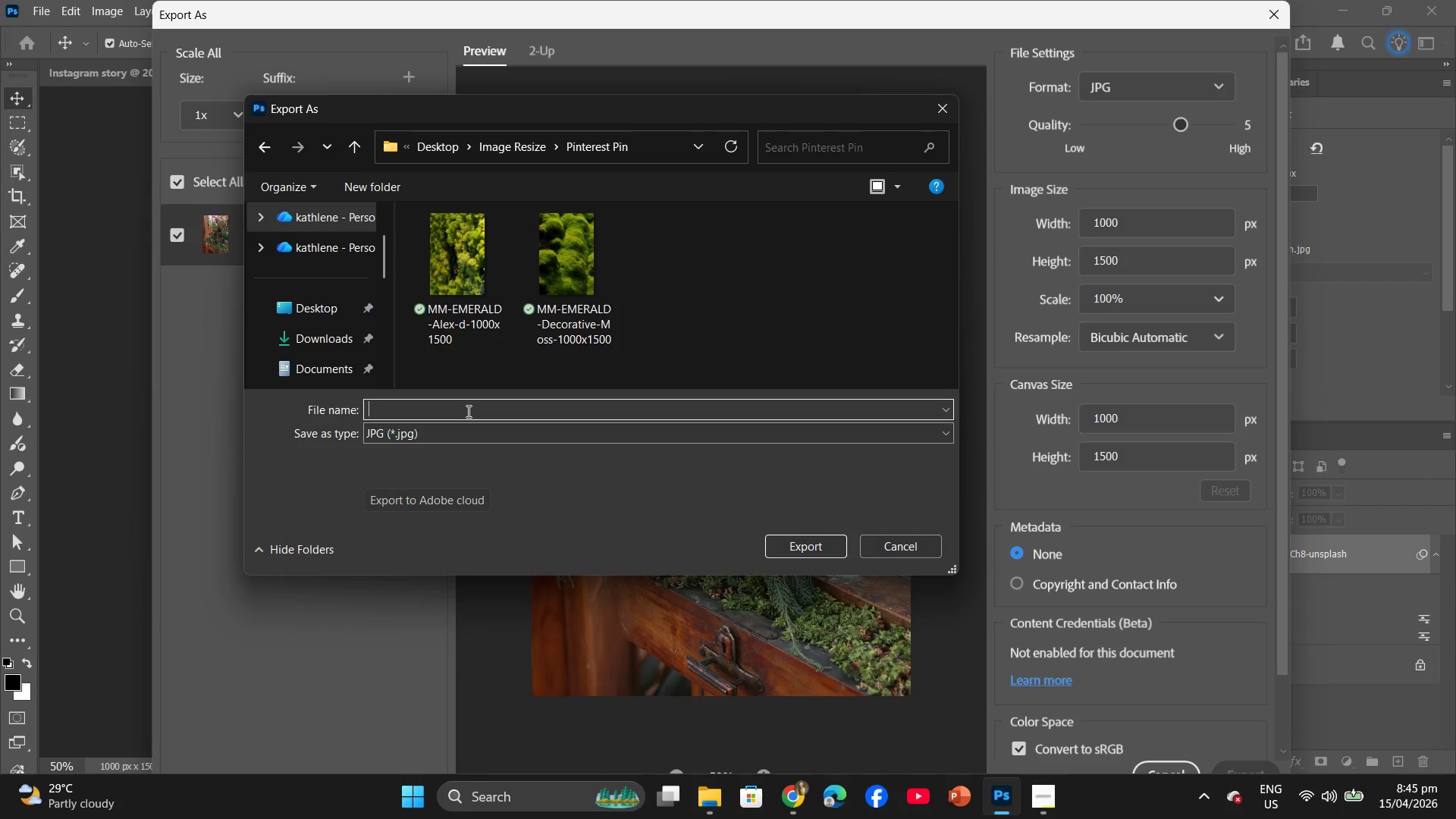 
key(Control+V)
 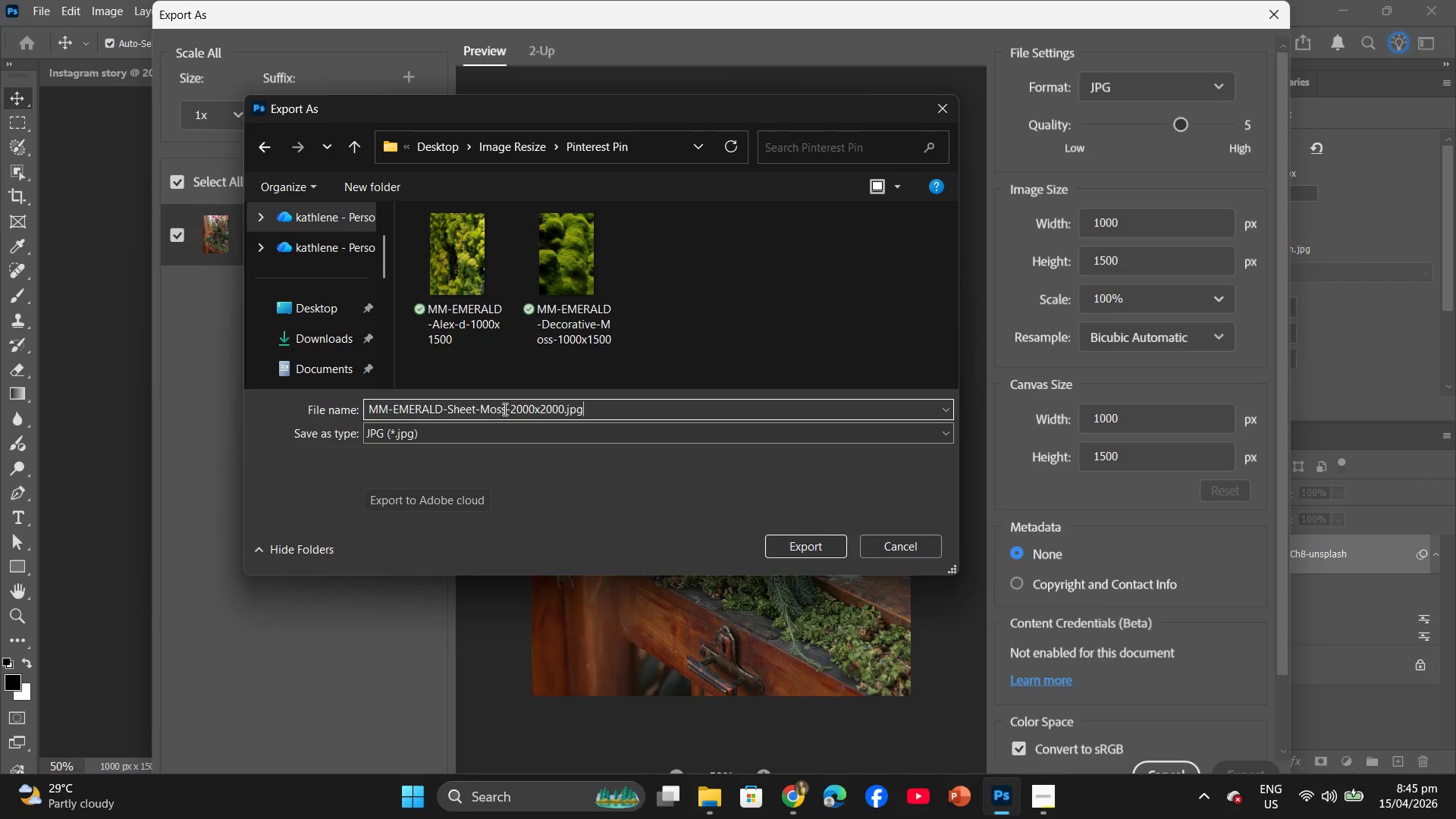 
left_click_drag(start_coordinate=[504, 409], to_coordinate=[448, 408])
 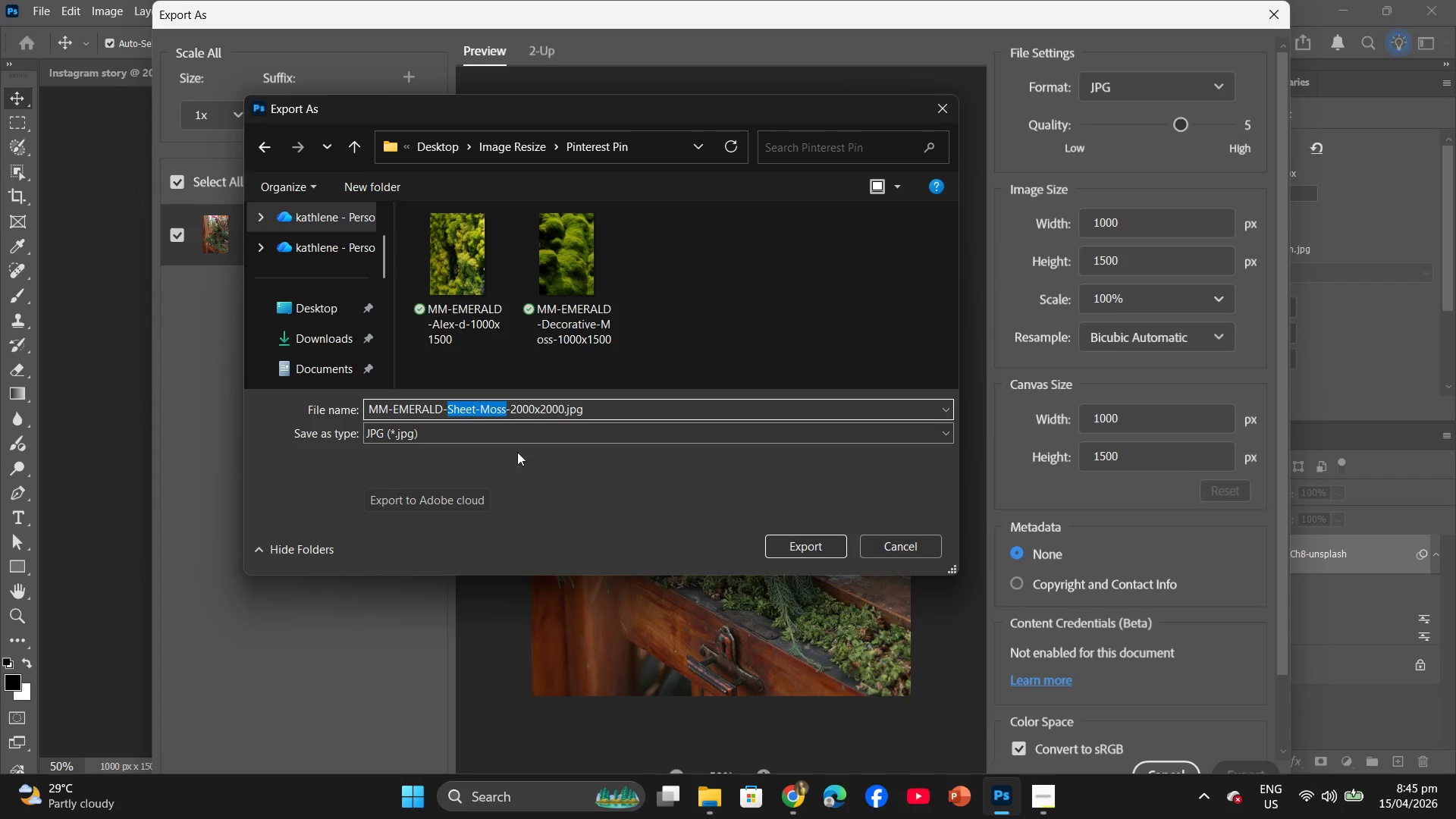 
wait(6.73)
 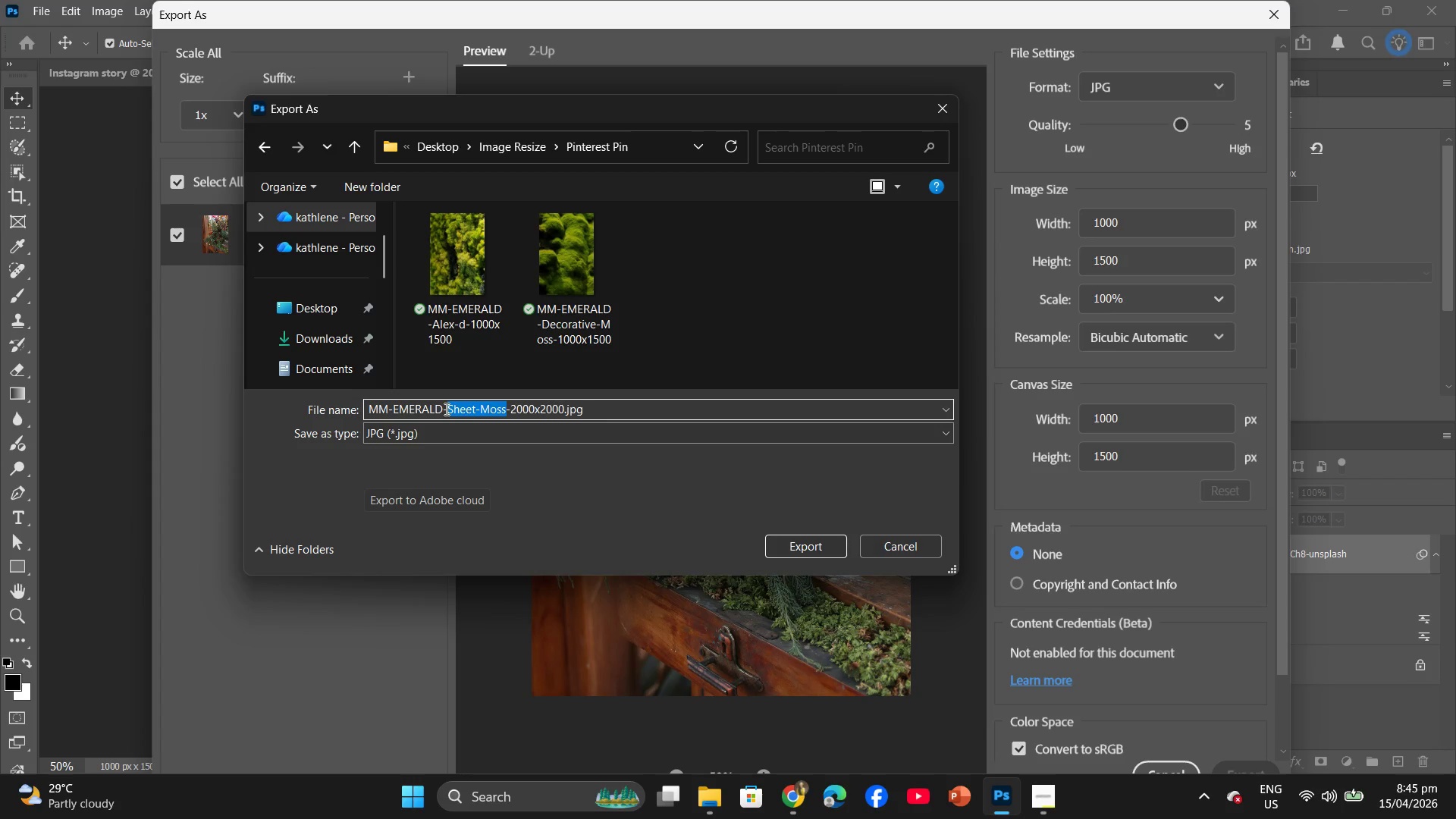 
left_click([802, 799])
 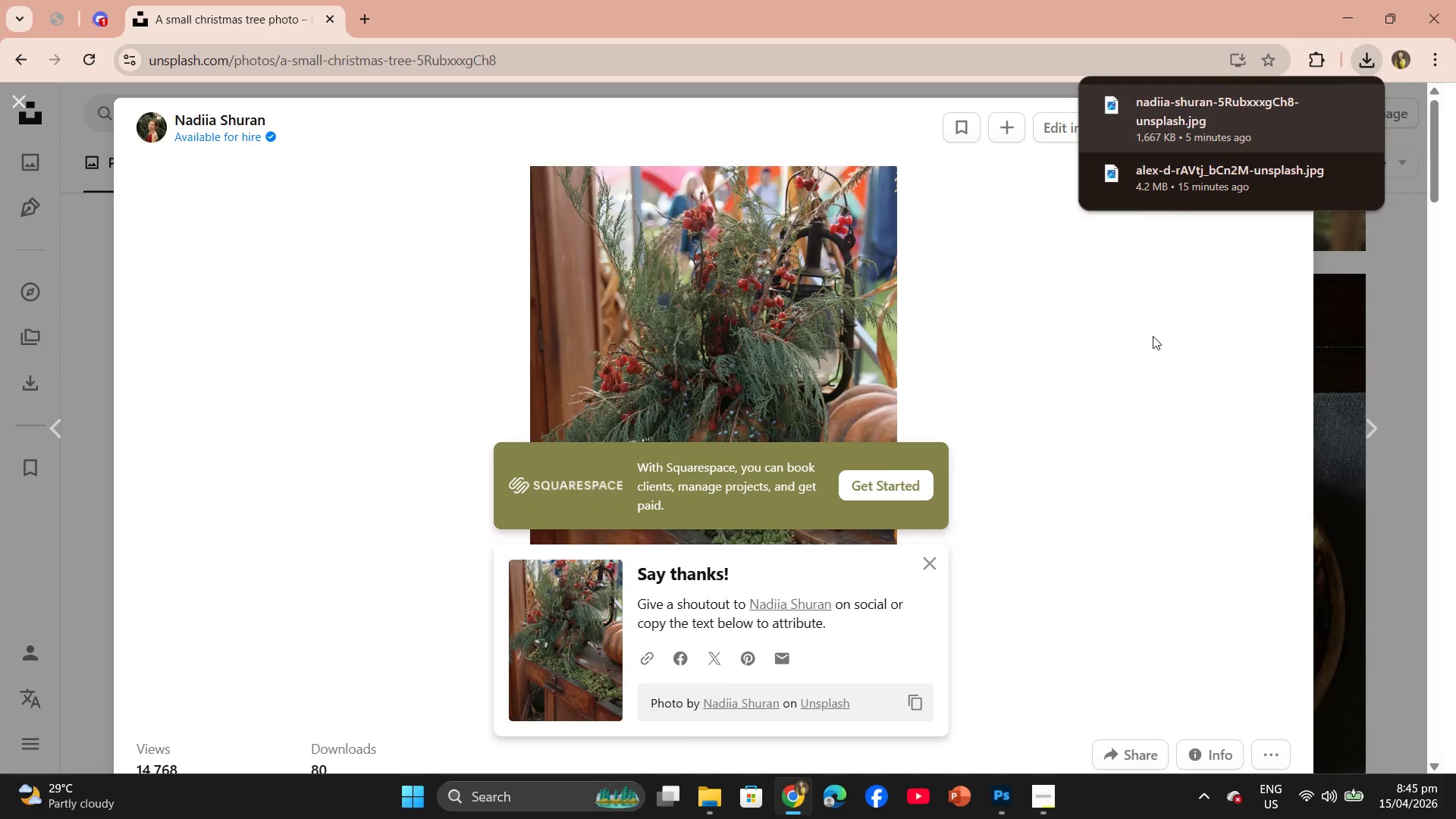 
left_click([1003, 815])
 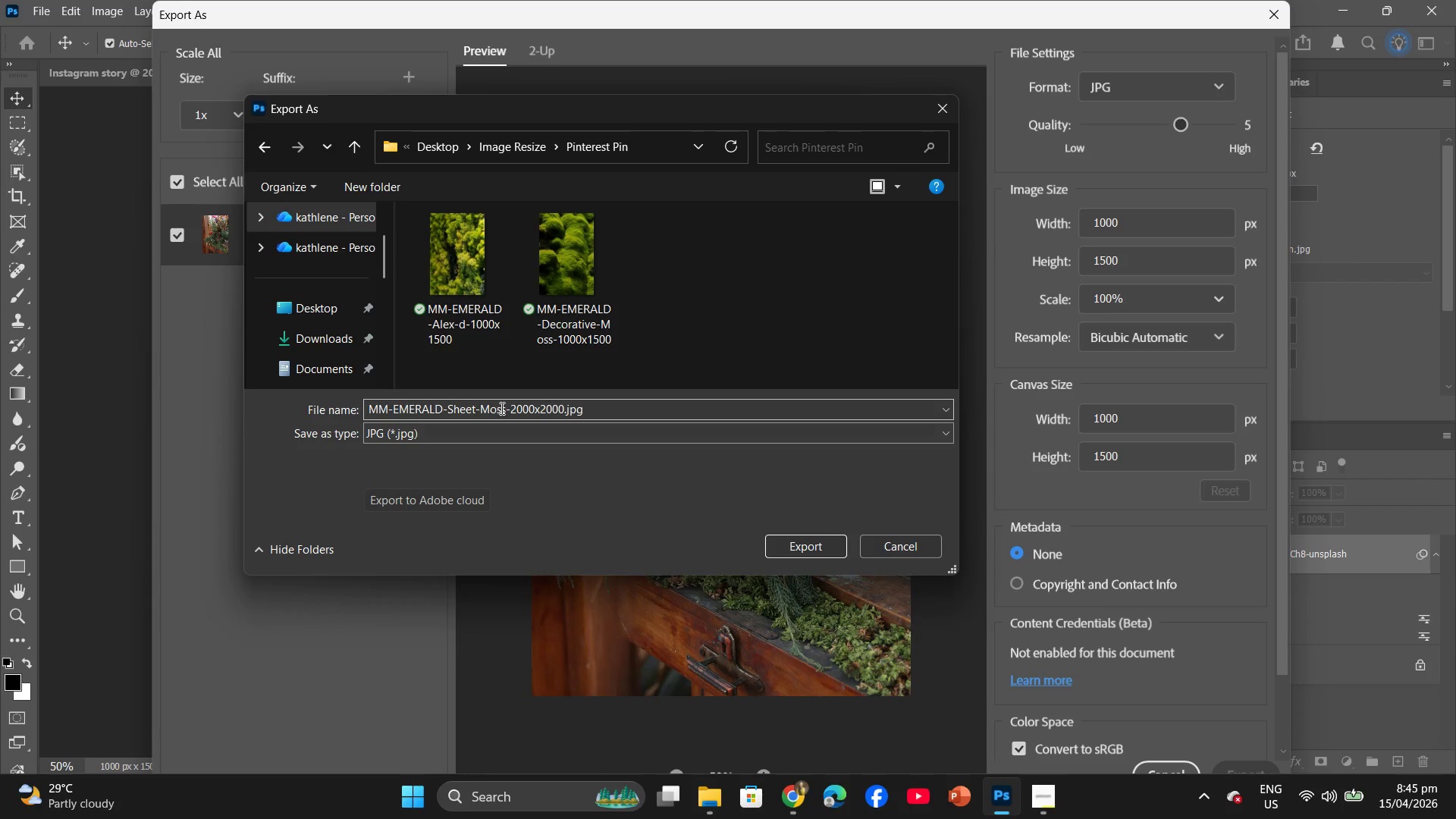 
left_click_drag(start_coordinate=[504, 408], to_coordinate=[447, 406])
 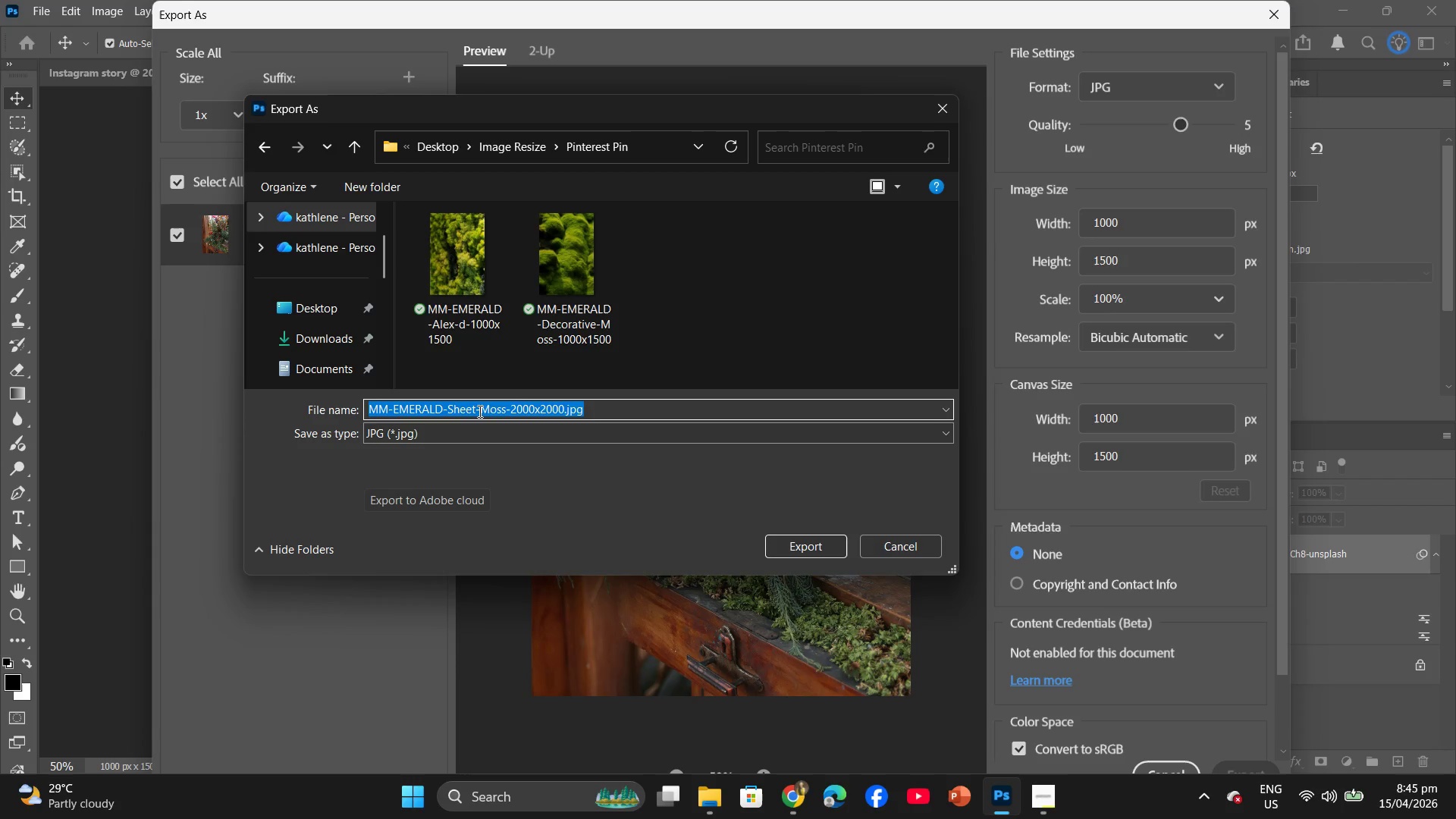 
left_click([479, 411])
 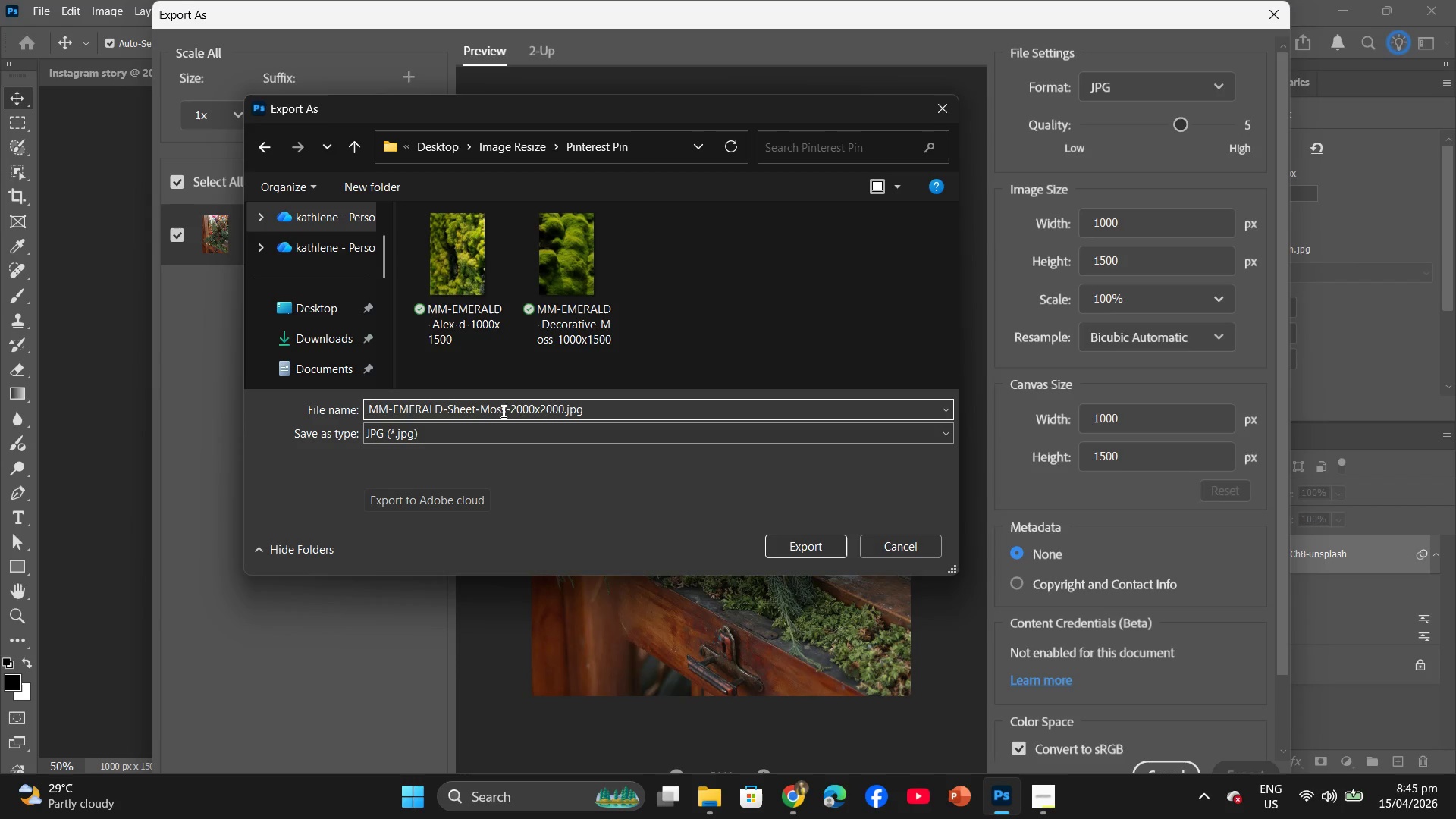 
left_click_drag(start_coordinate=[504, 411], to_coordinate=[449, 403])
 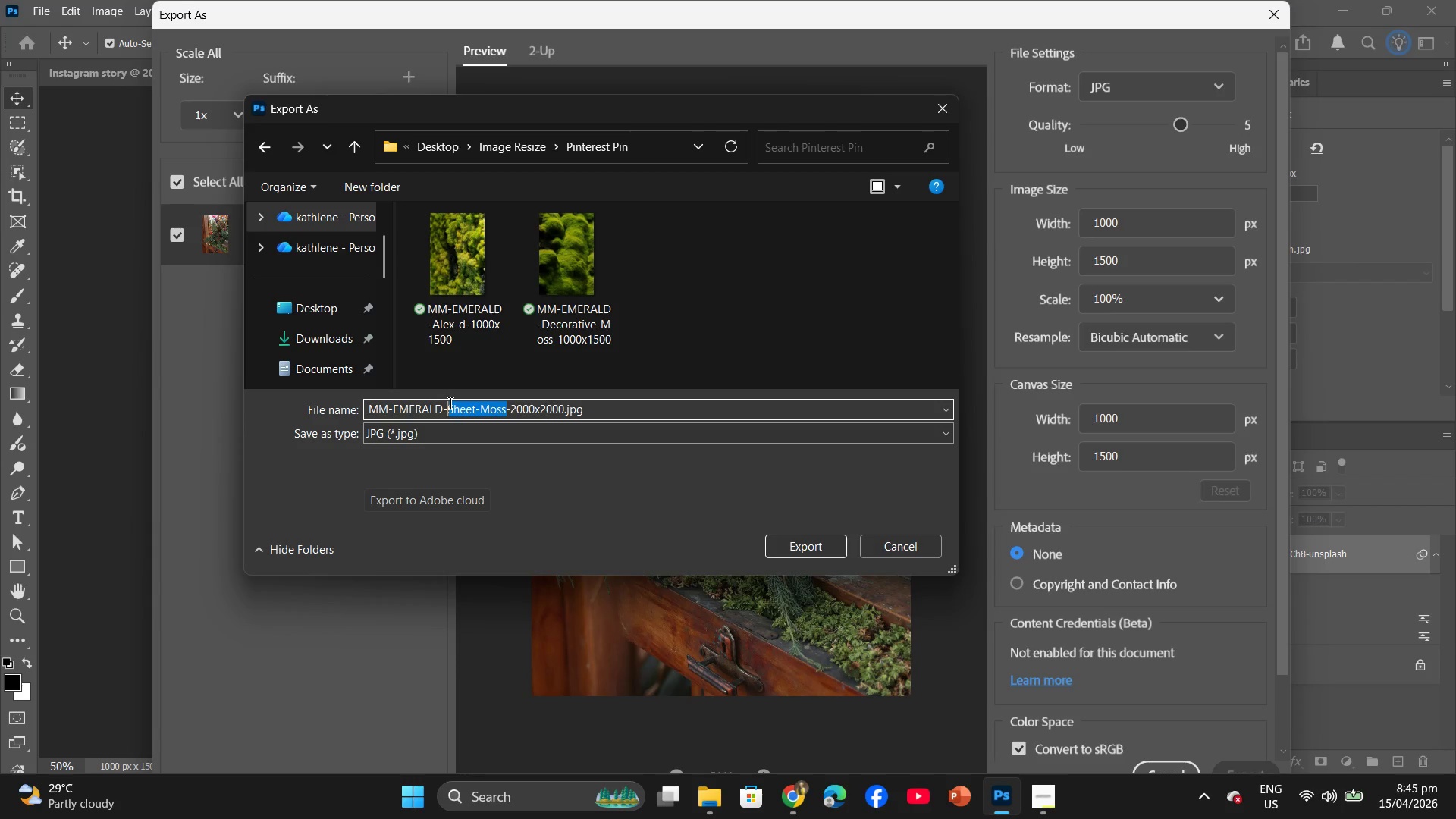 
type(nadiia-shuran)
 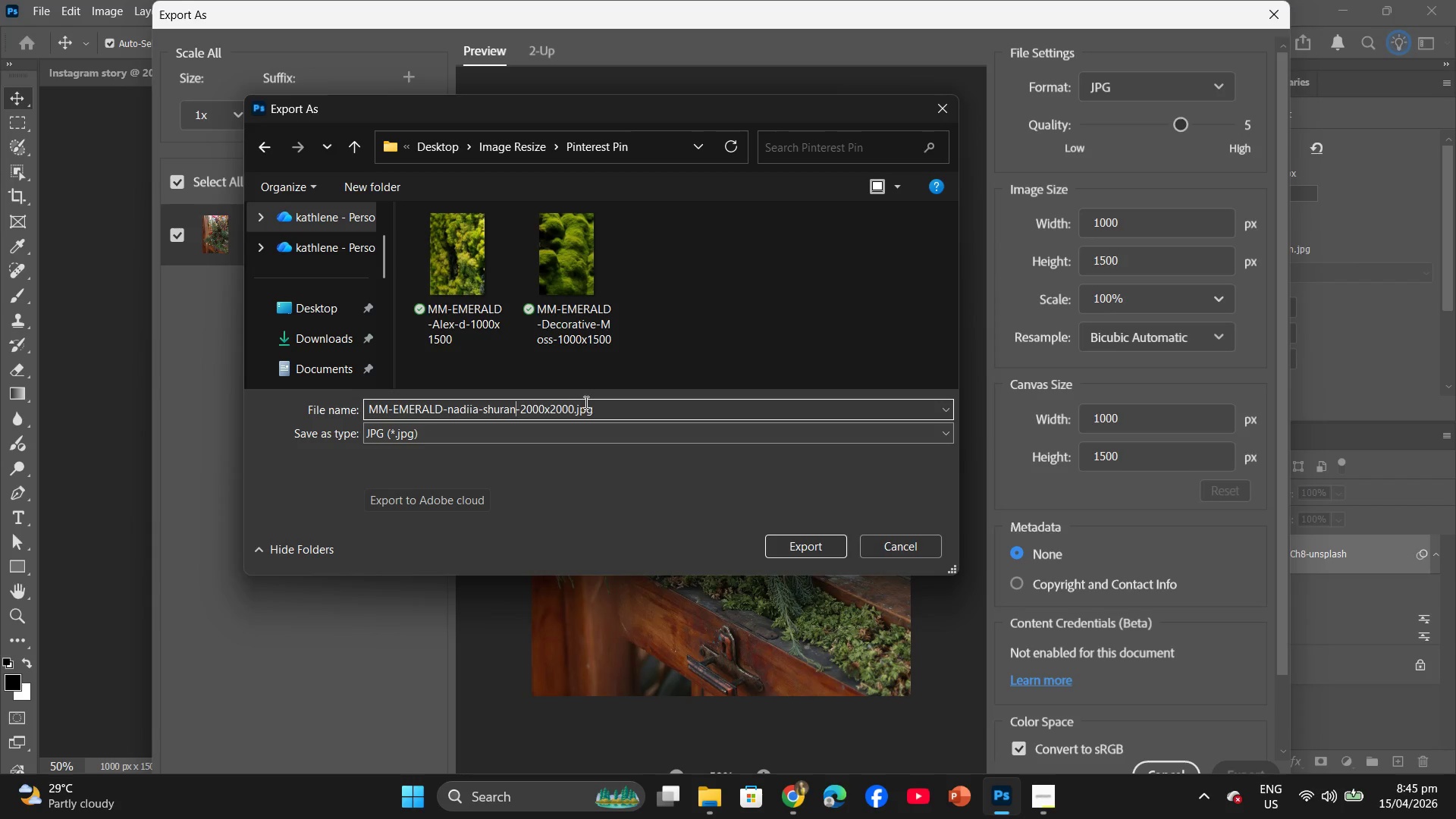 
left_click_drag(start_coordinate=[573, 406], to_coordinate=[522, 408])
 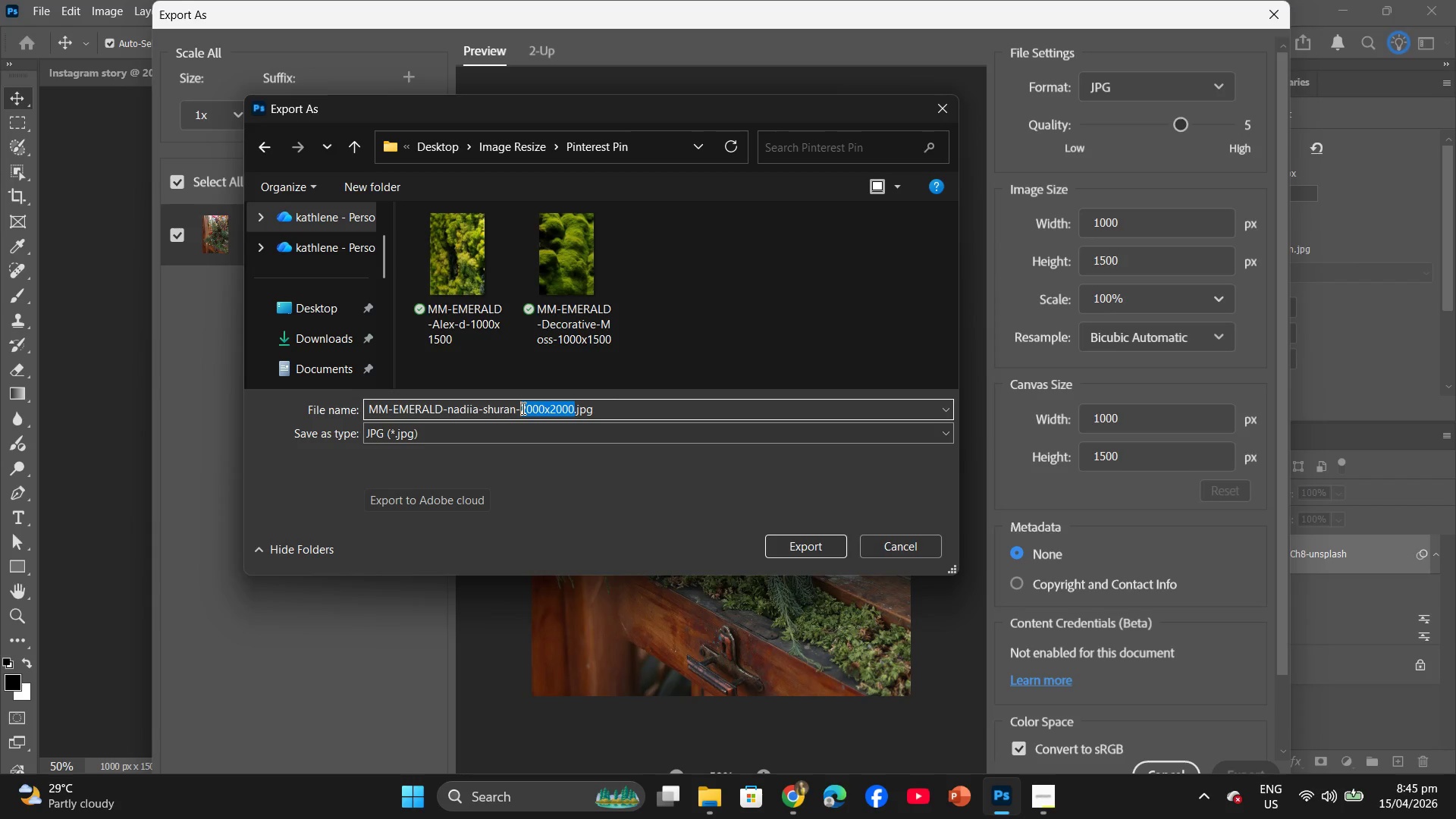 
type(1000x1500)
 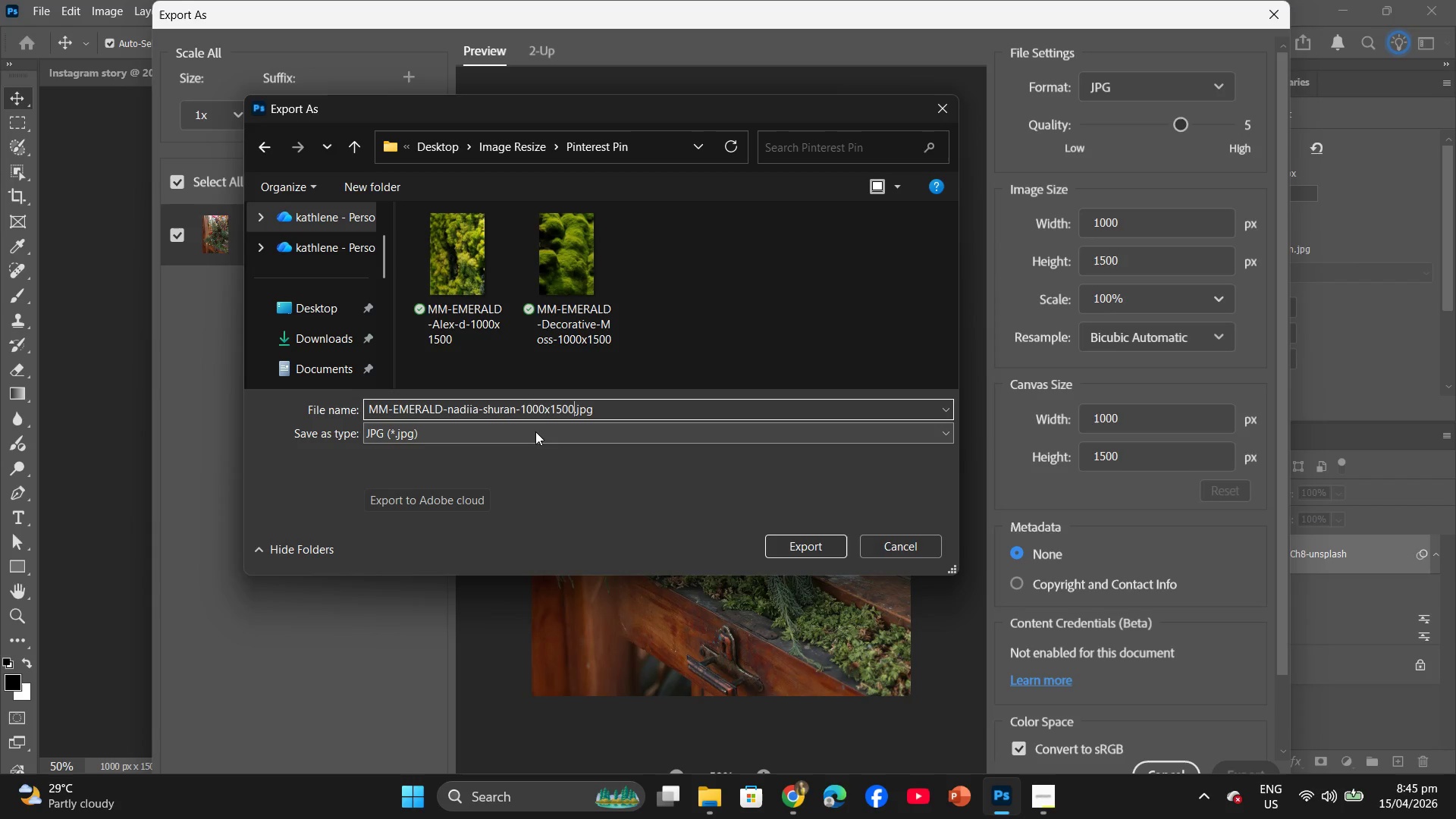 
wait(10.55)
 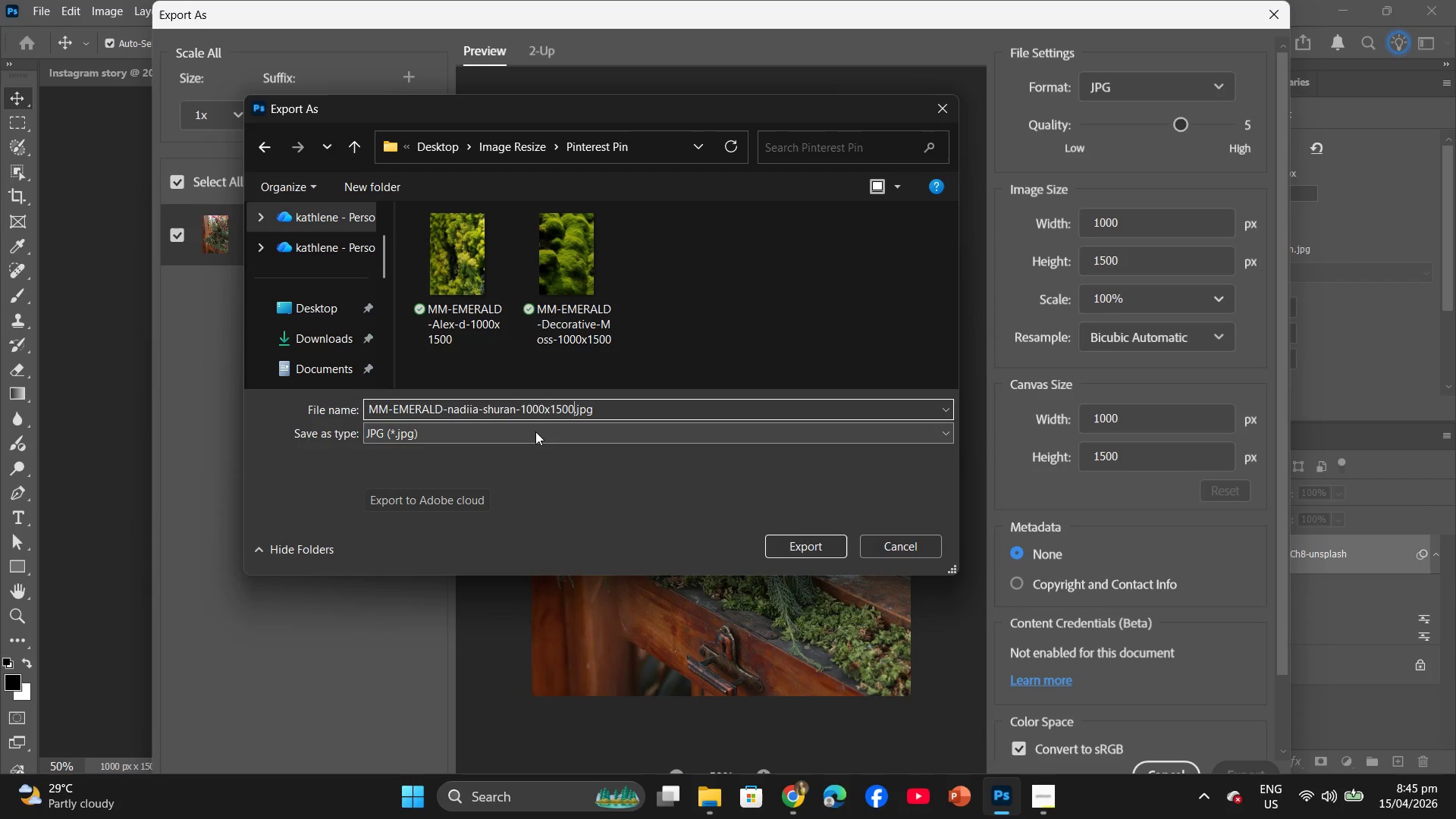 
left_click([801, 550])
 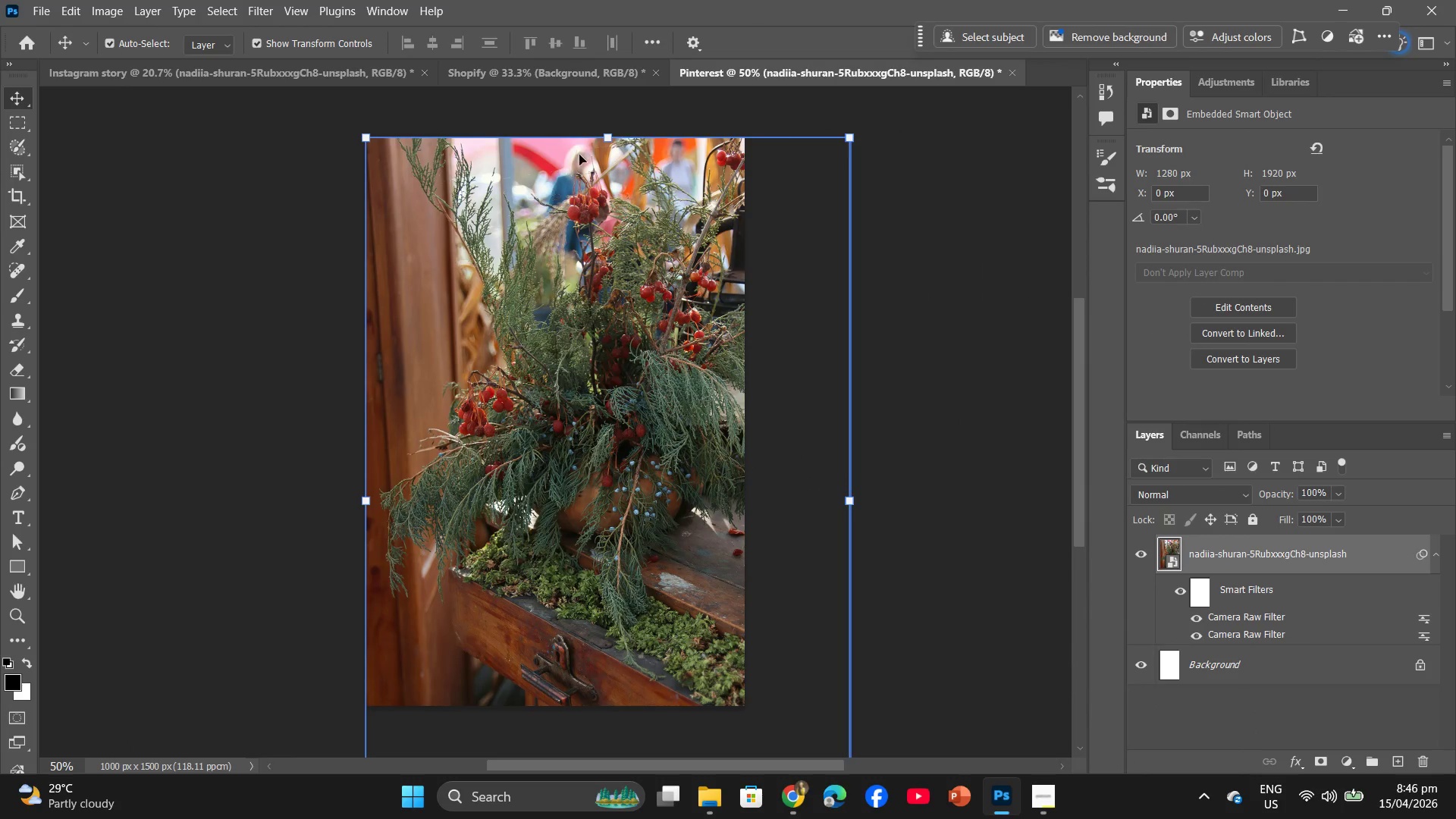 
left_click([592, 74])
 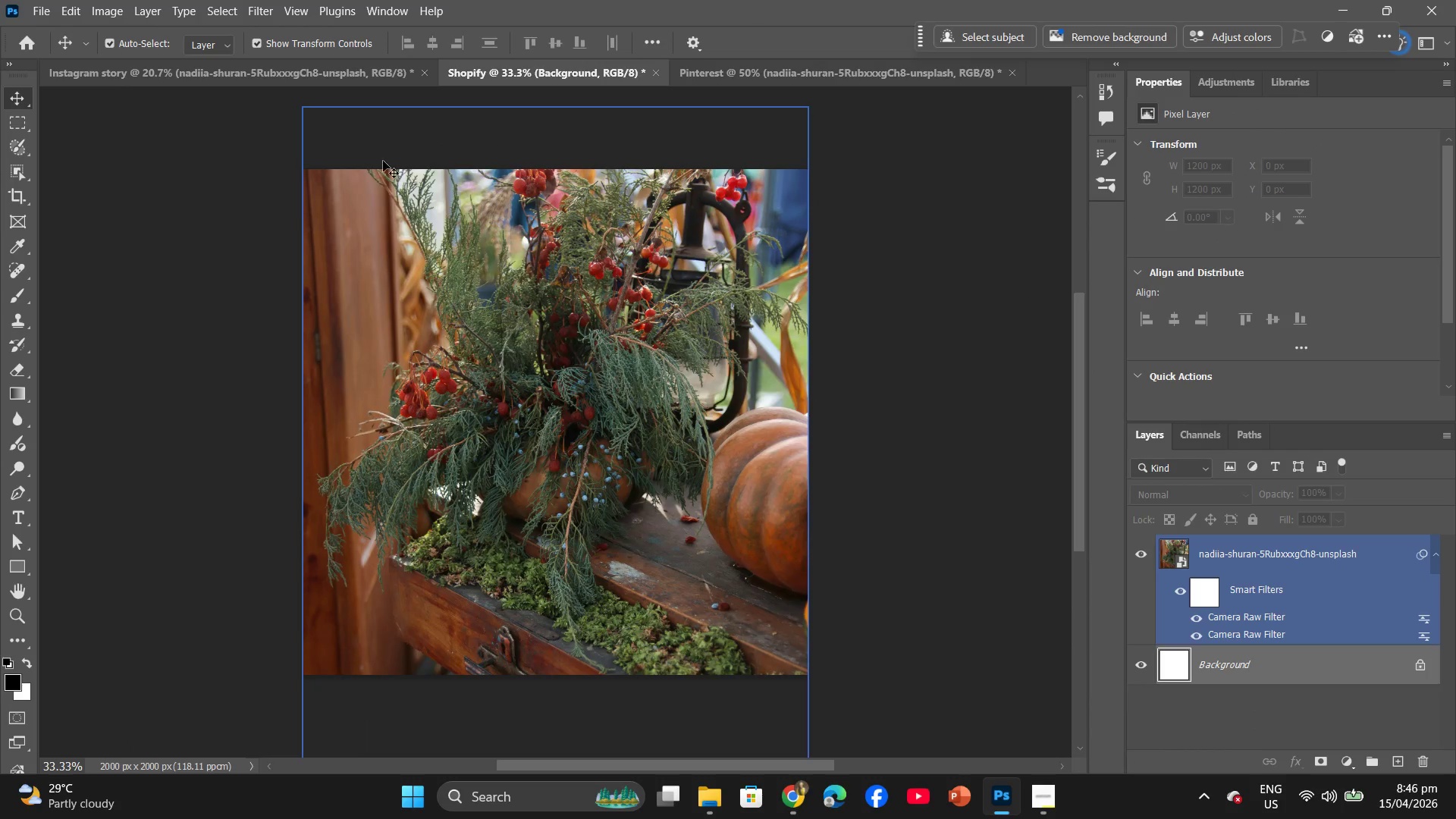 
left_click([40, 16])
 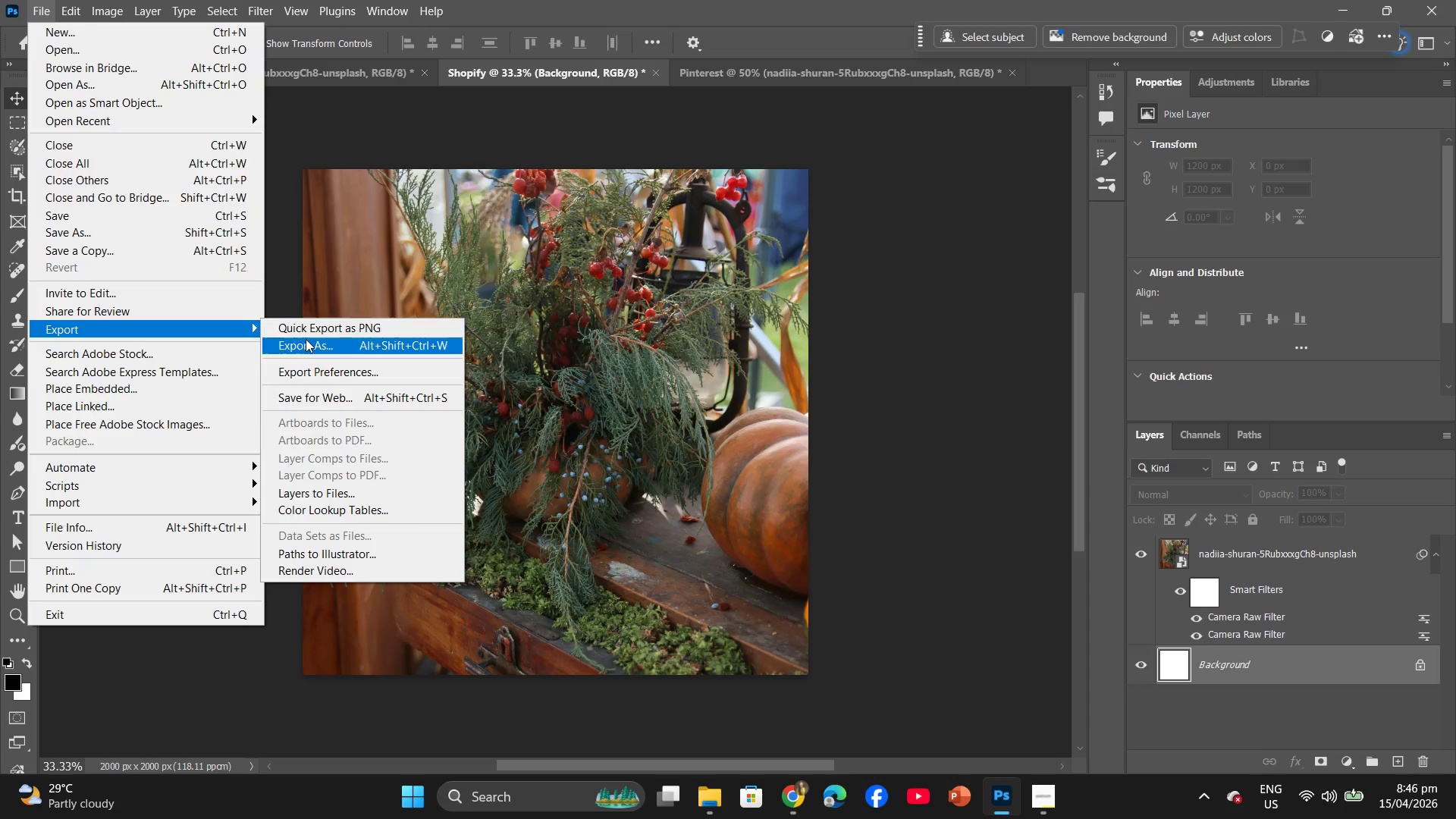 
left_click([306, 340])
 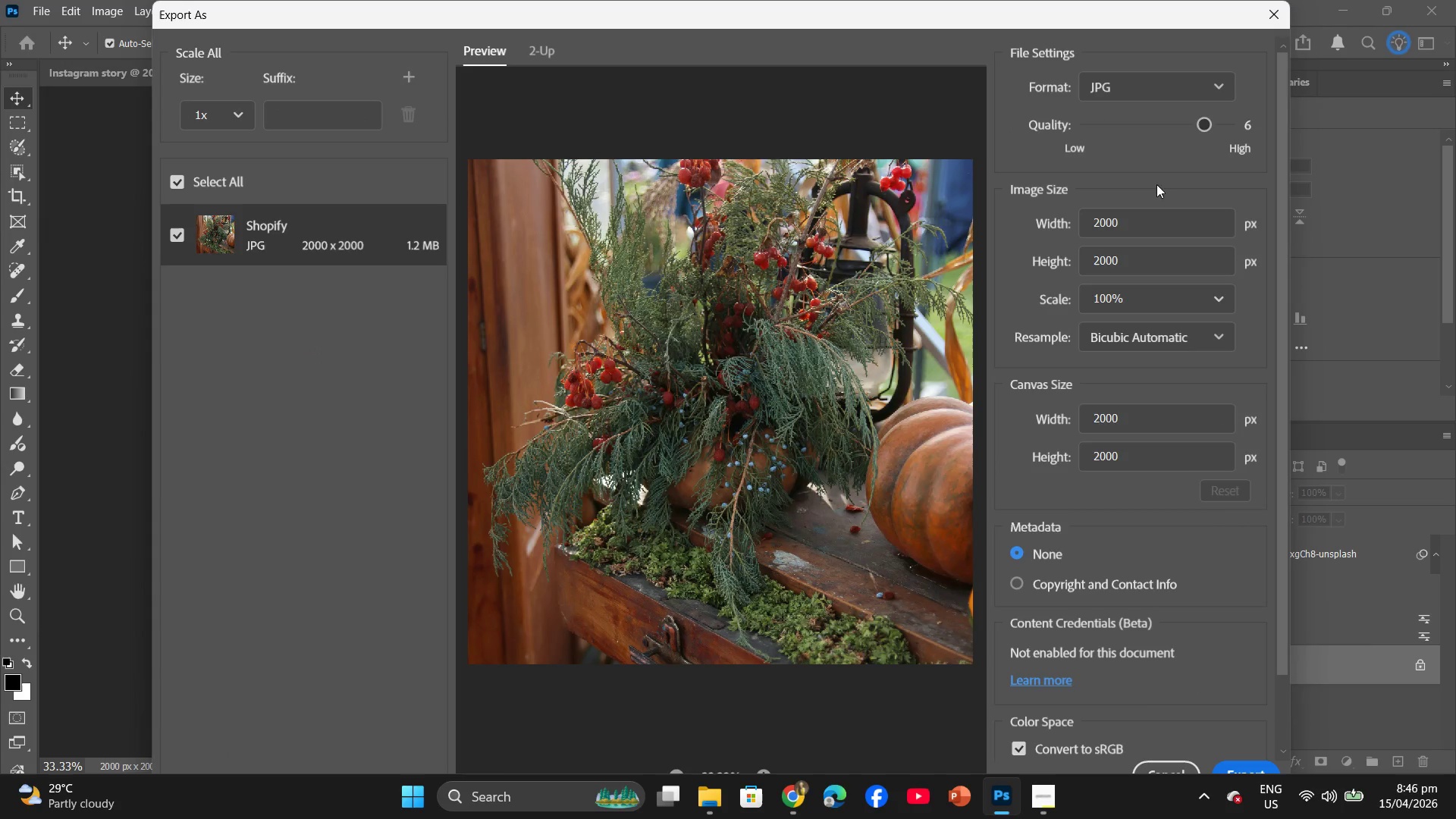 
left_click_drag(start_coordinate=[1203, 122], to_coordinate=[1140, 123])
 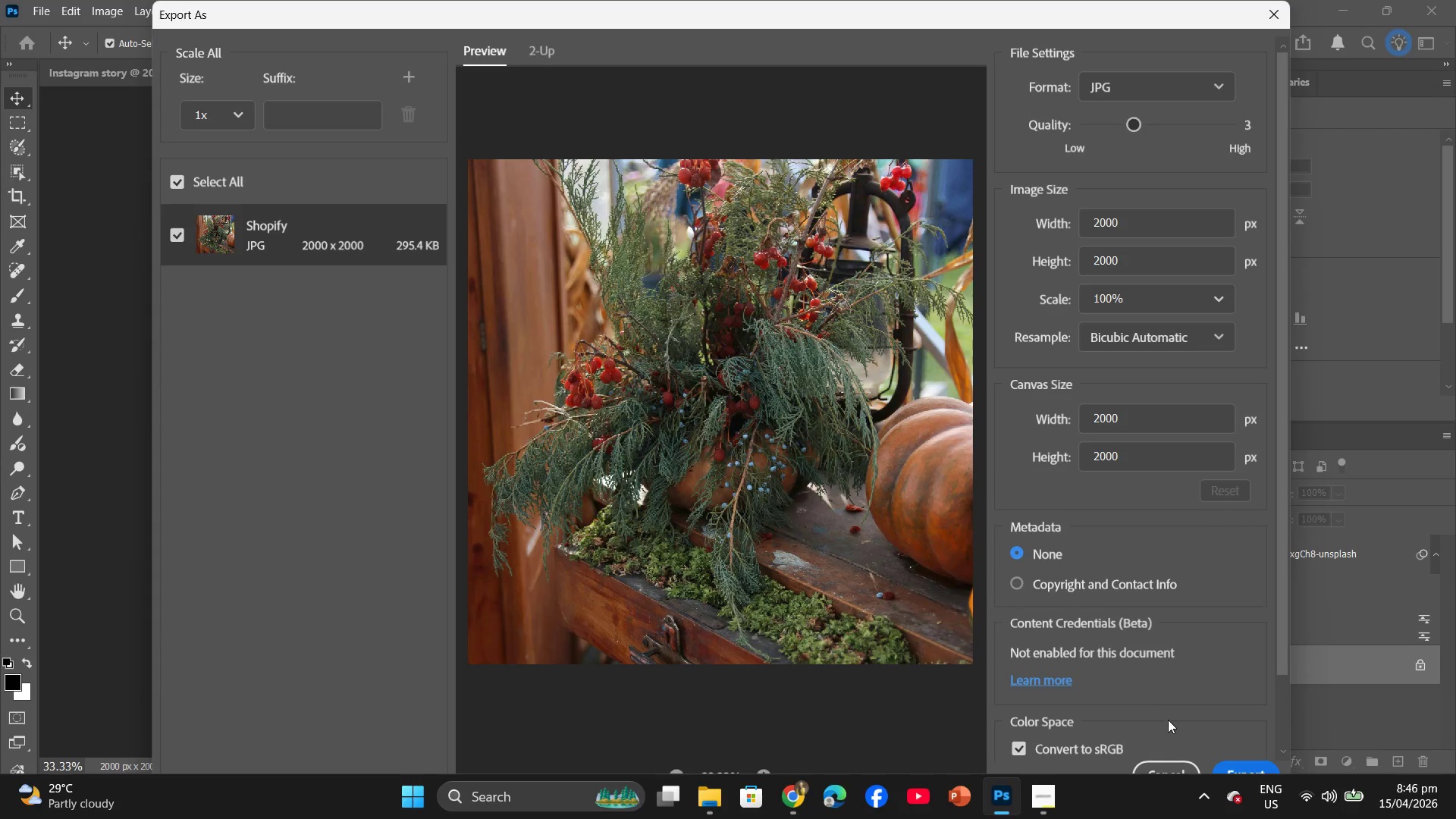 
scroll: coordinate [1168, 720], scroll_direction: down, amount: 1.0
 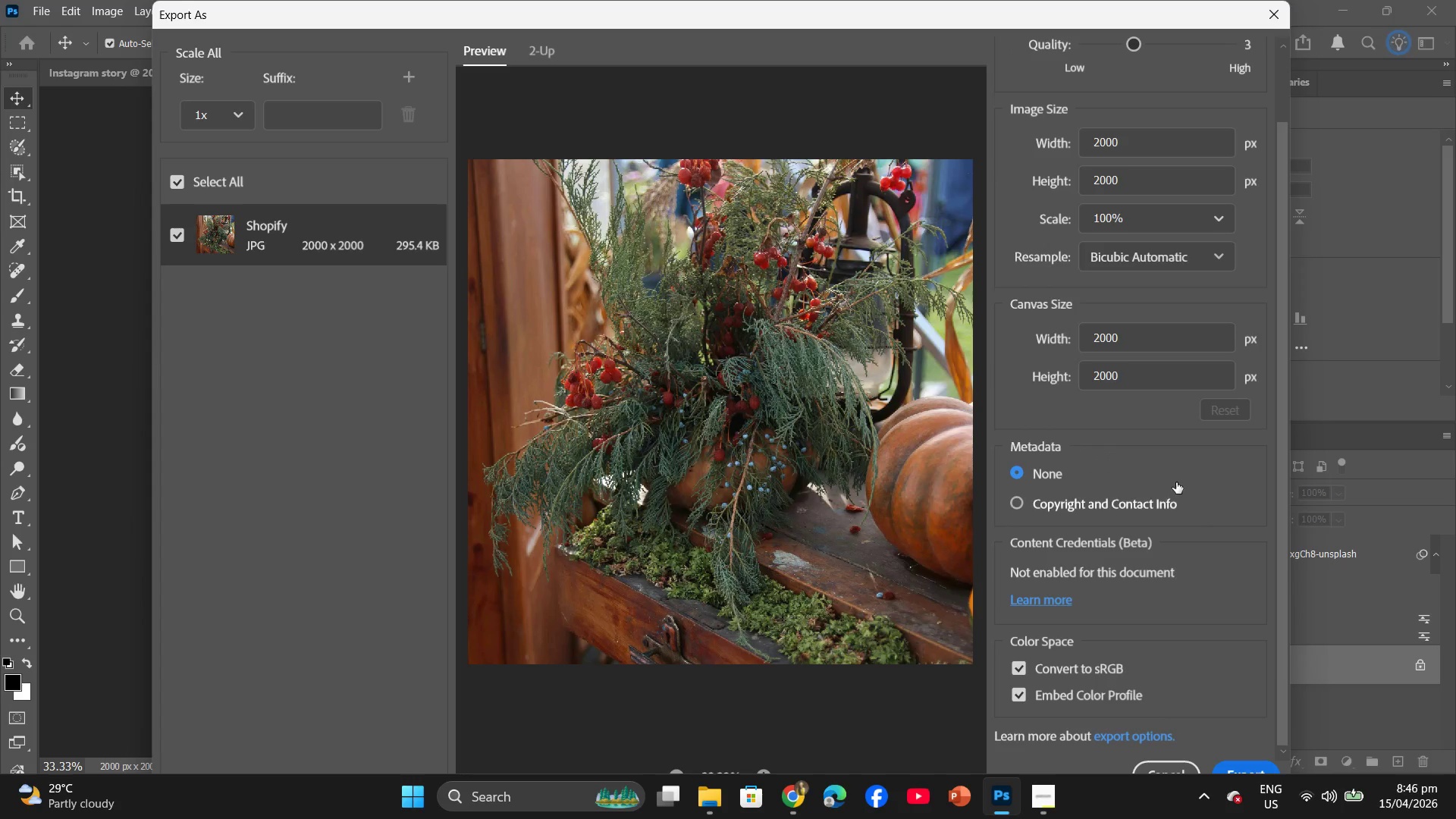 
scroll: coordinate [1175, 514], scroll_direction: up, amount: 3.0
 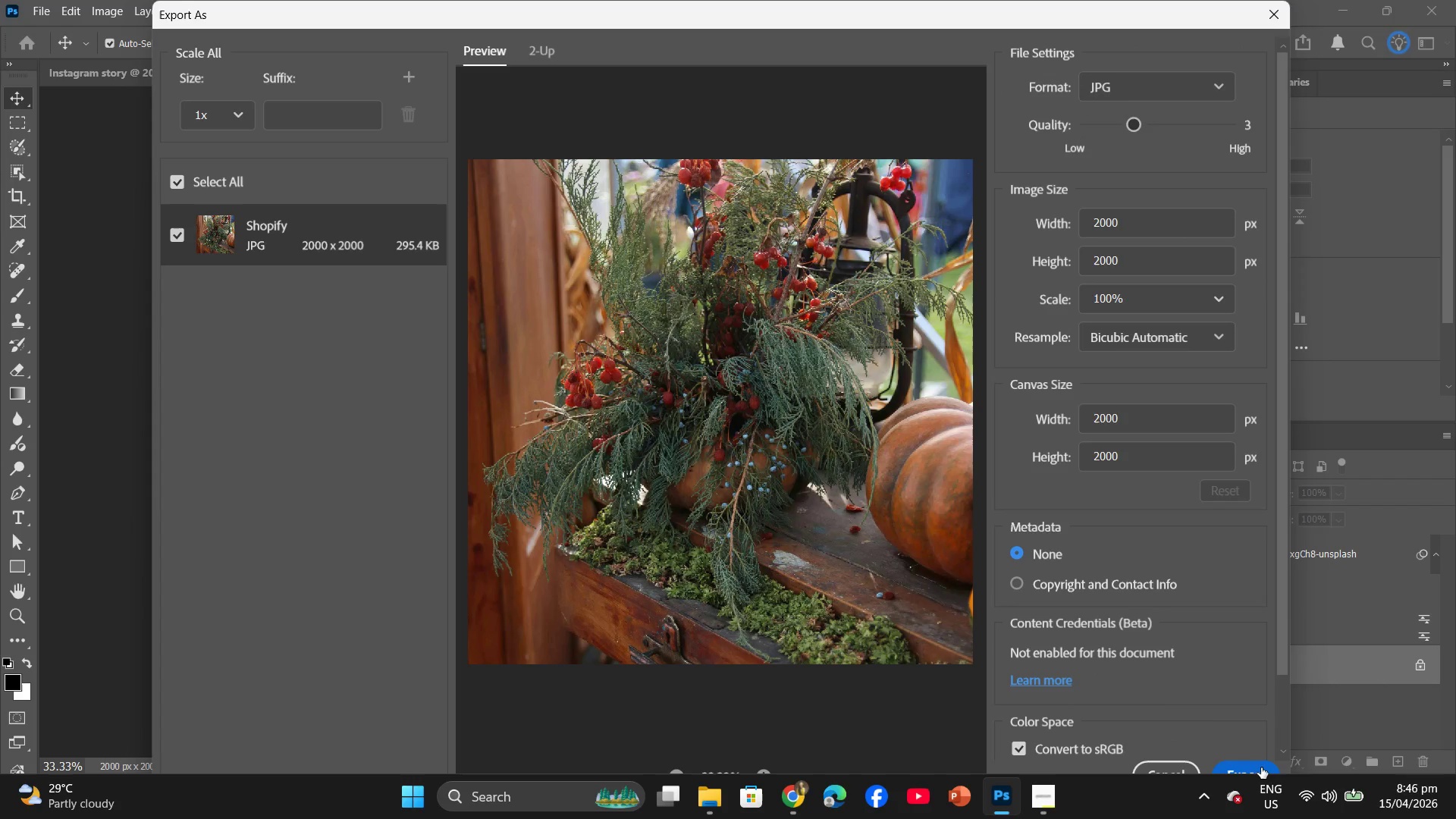 
left_click([1261, 767])
 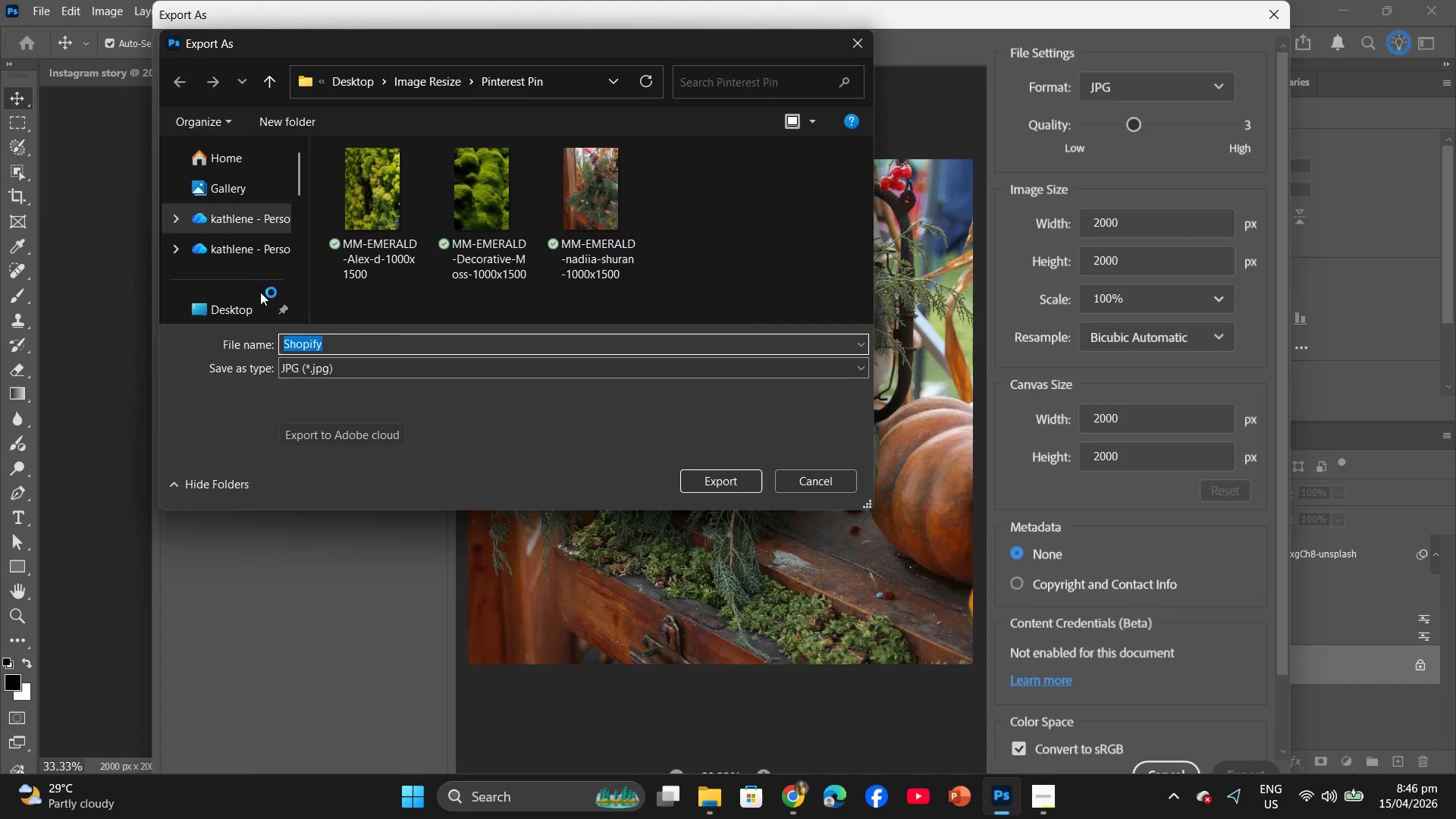 
left_click([259, 300])
 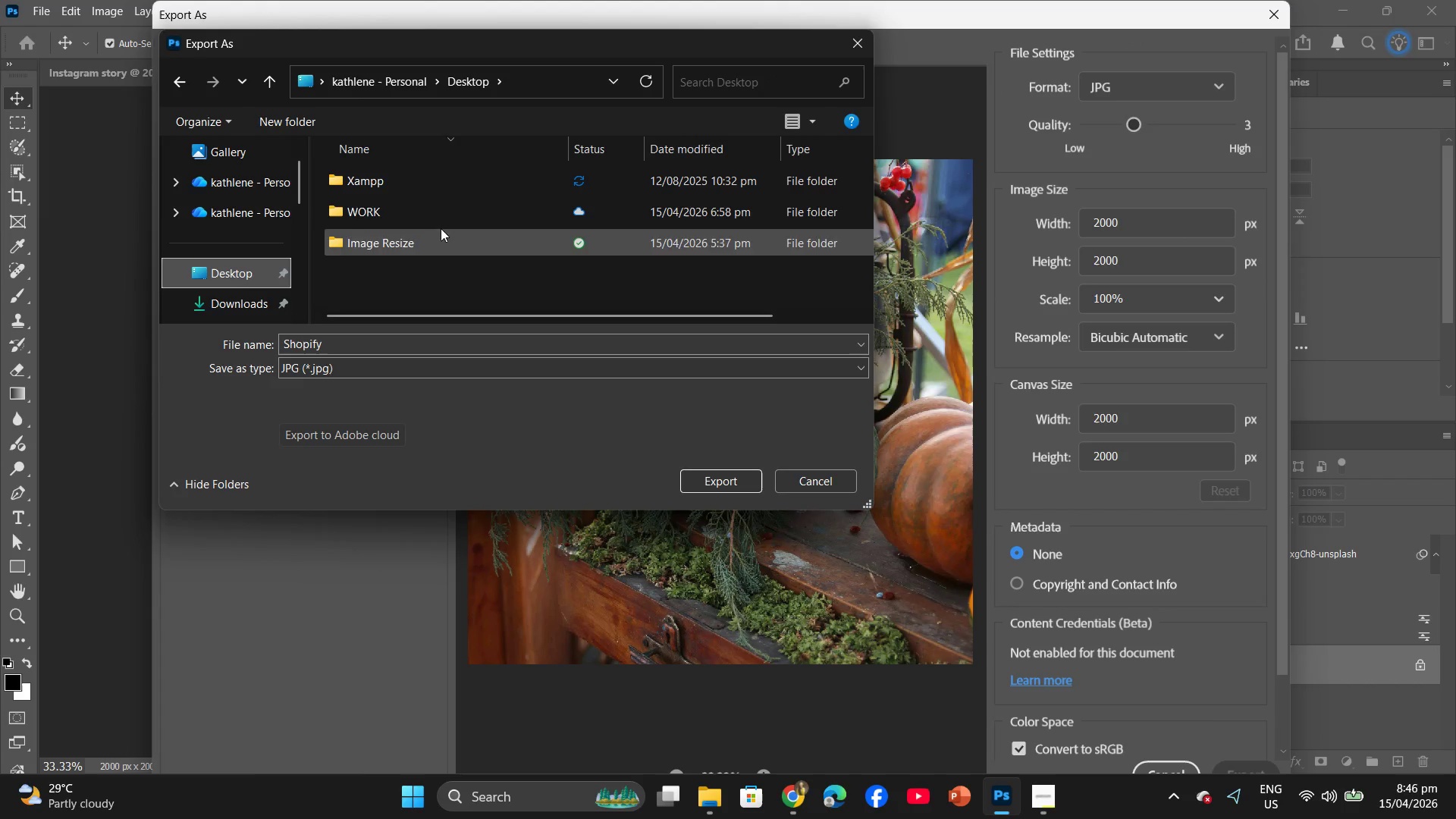 
double_click([440, 238])
 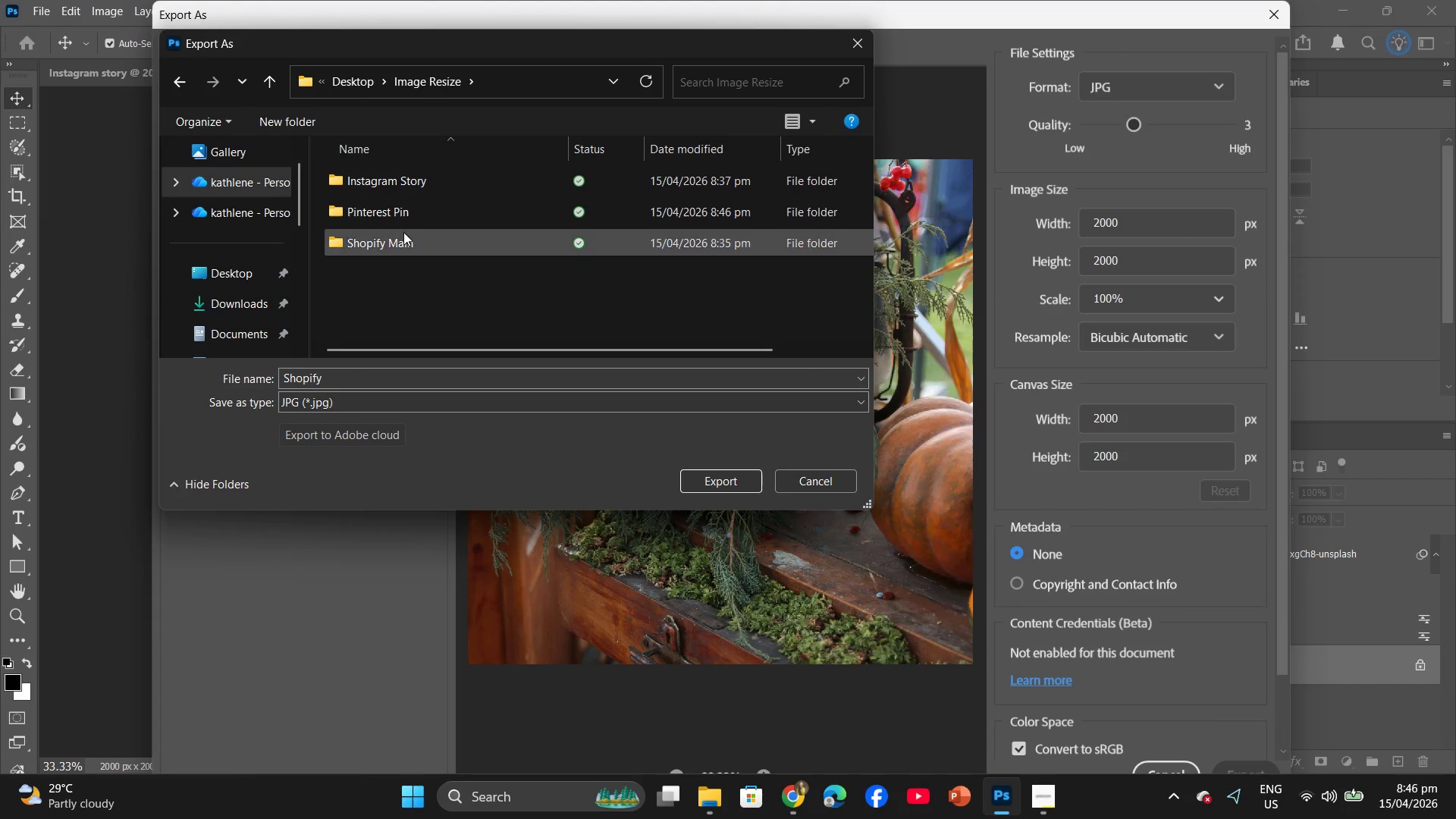 
double_click([403, 232])
 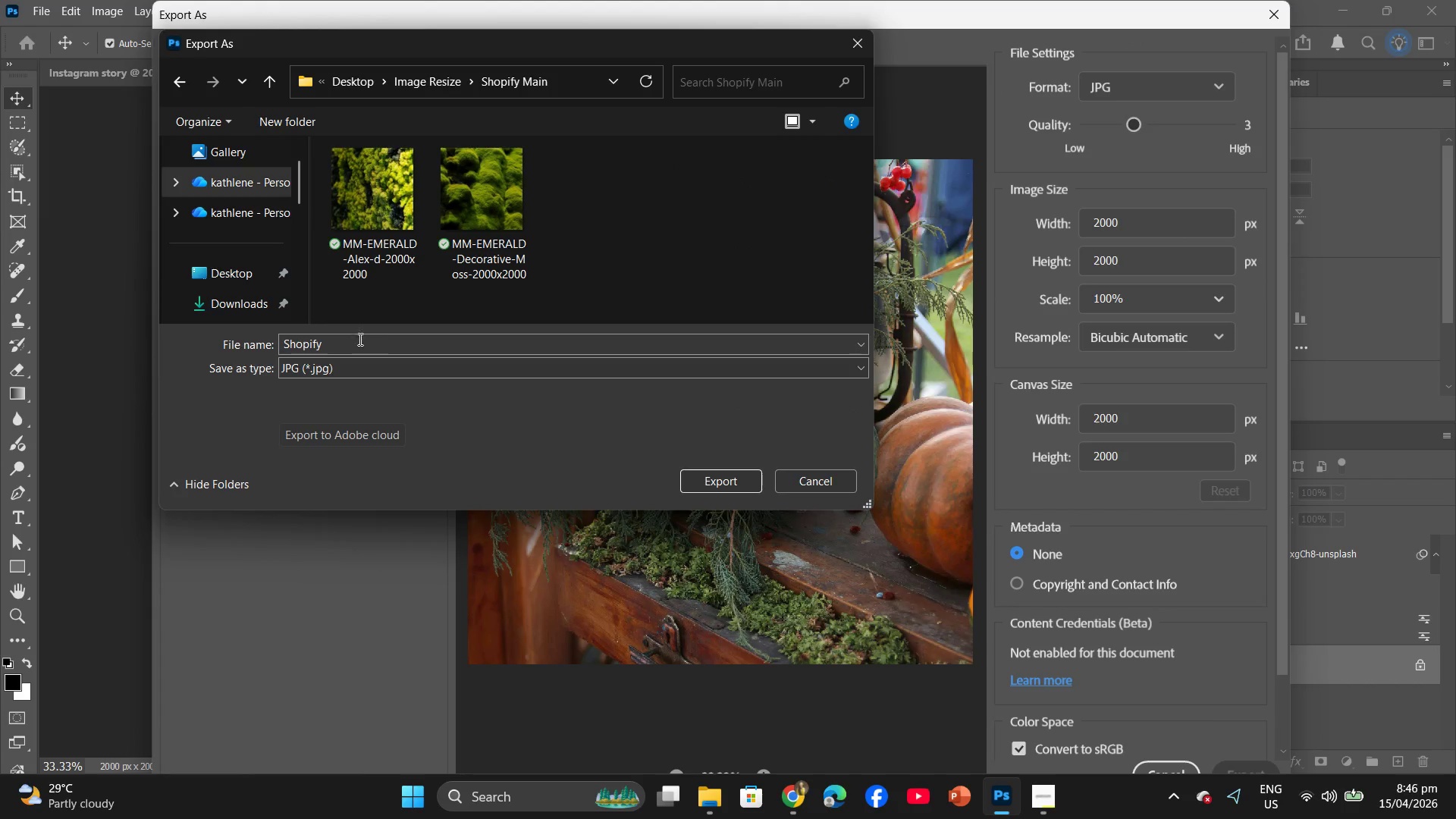 
left_click_drag(start_coordinate=[347, 340], to_coordinate=[278, 337])
 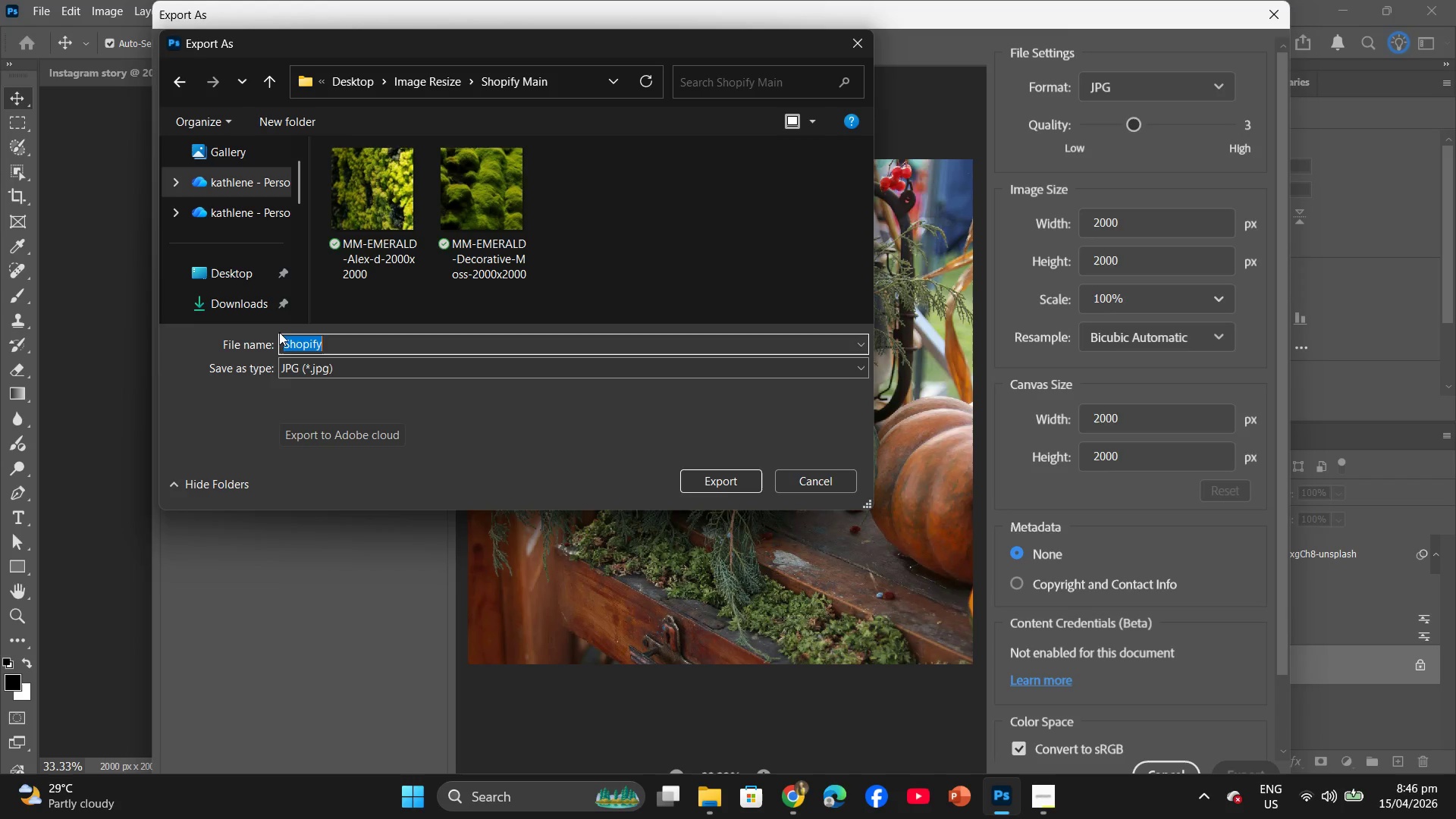 
key(Control+V)
 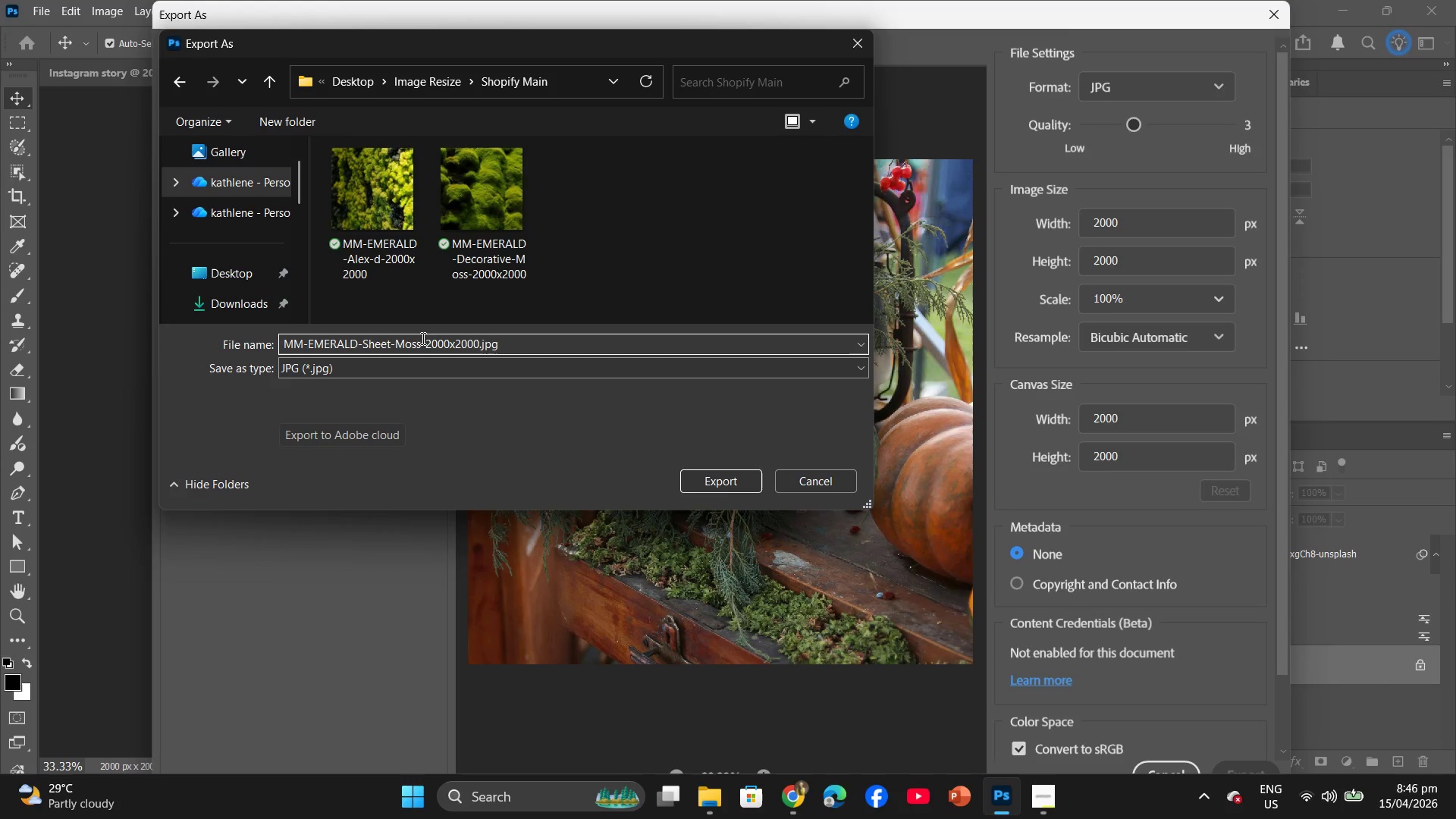 
left_click_drag(start_coordinate=[419, 339], to_coordinate=[364, 334])
 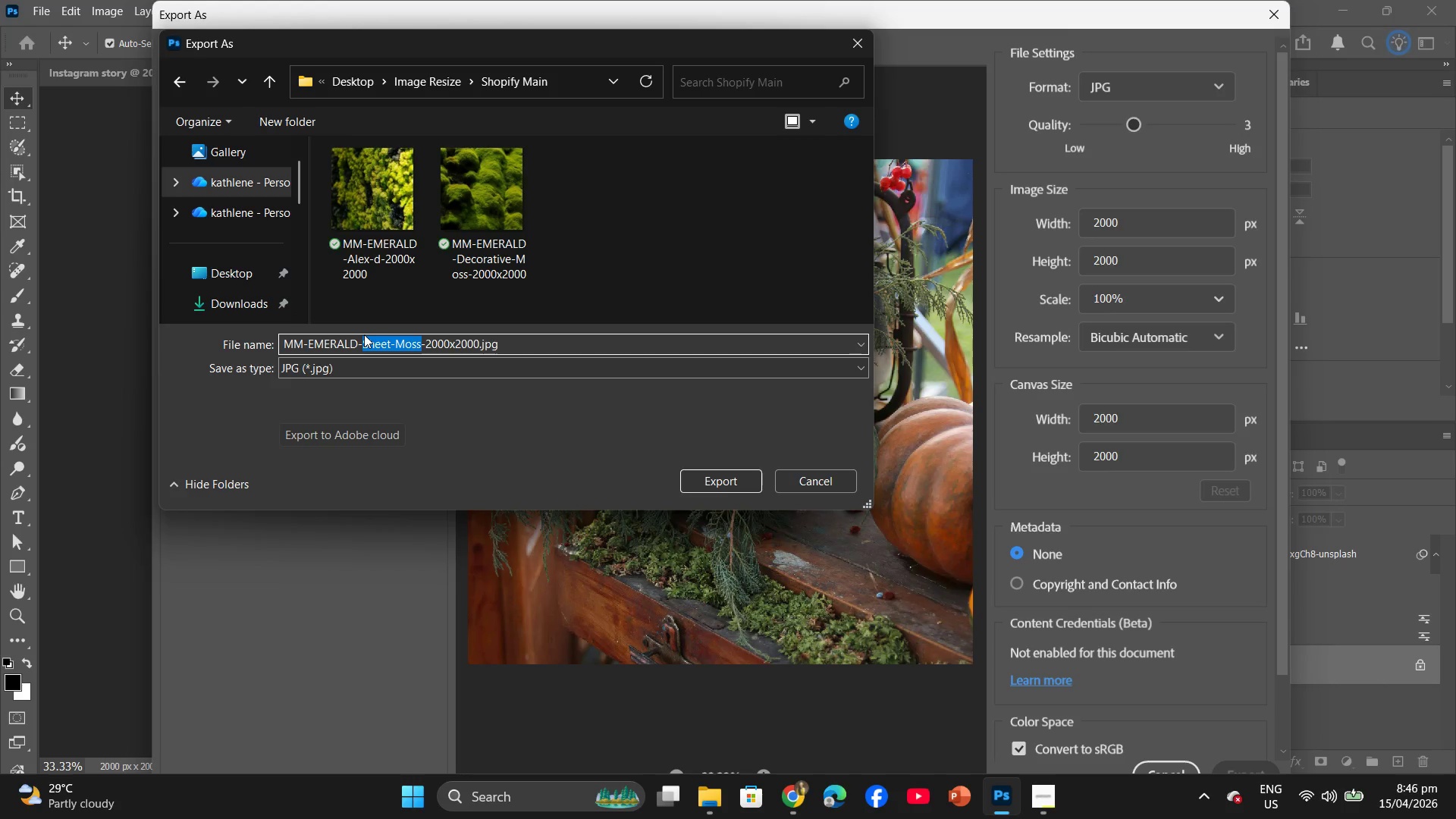 
type(nai)
key(Backspace)
type(diia-shuran)
 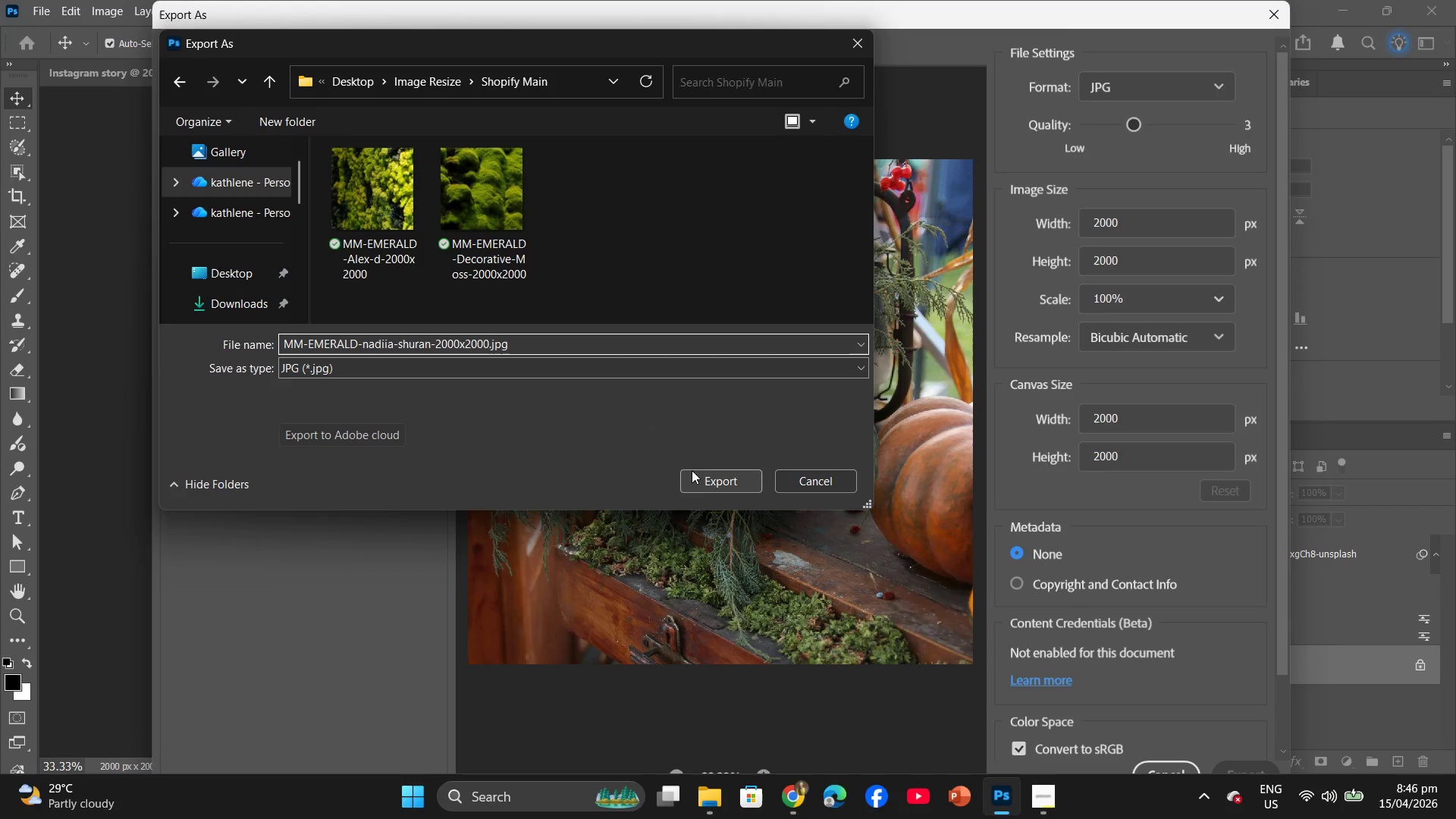 
left_click([695, 487])
 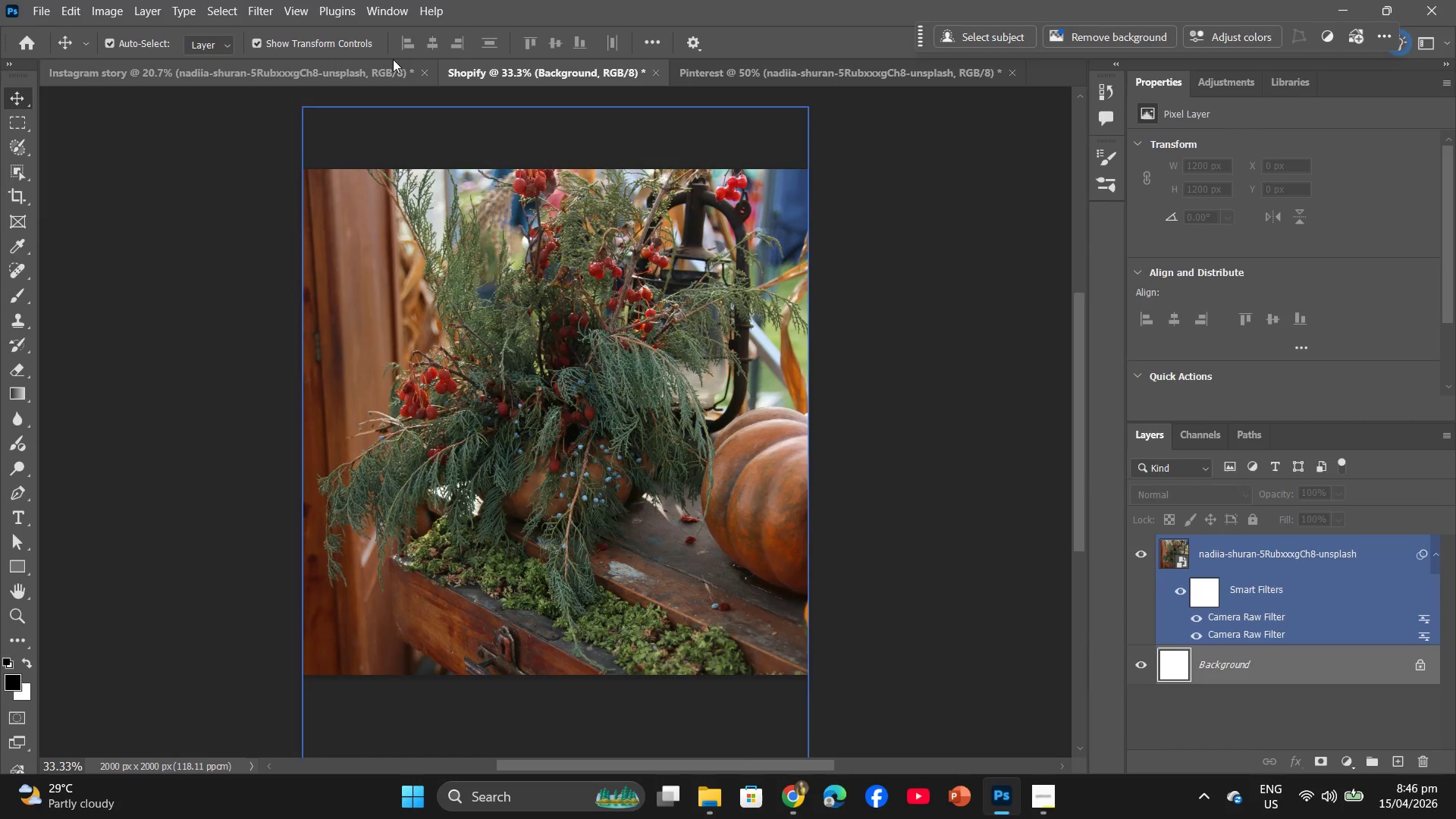 
left_click([261, 69])
 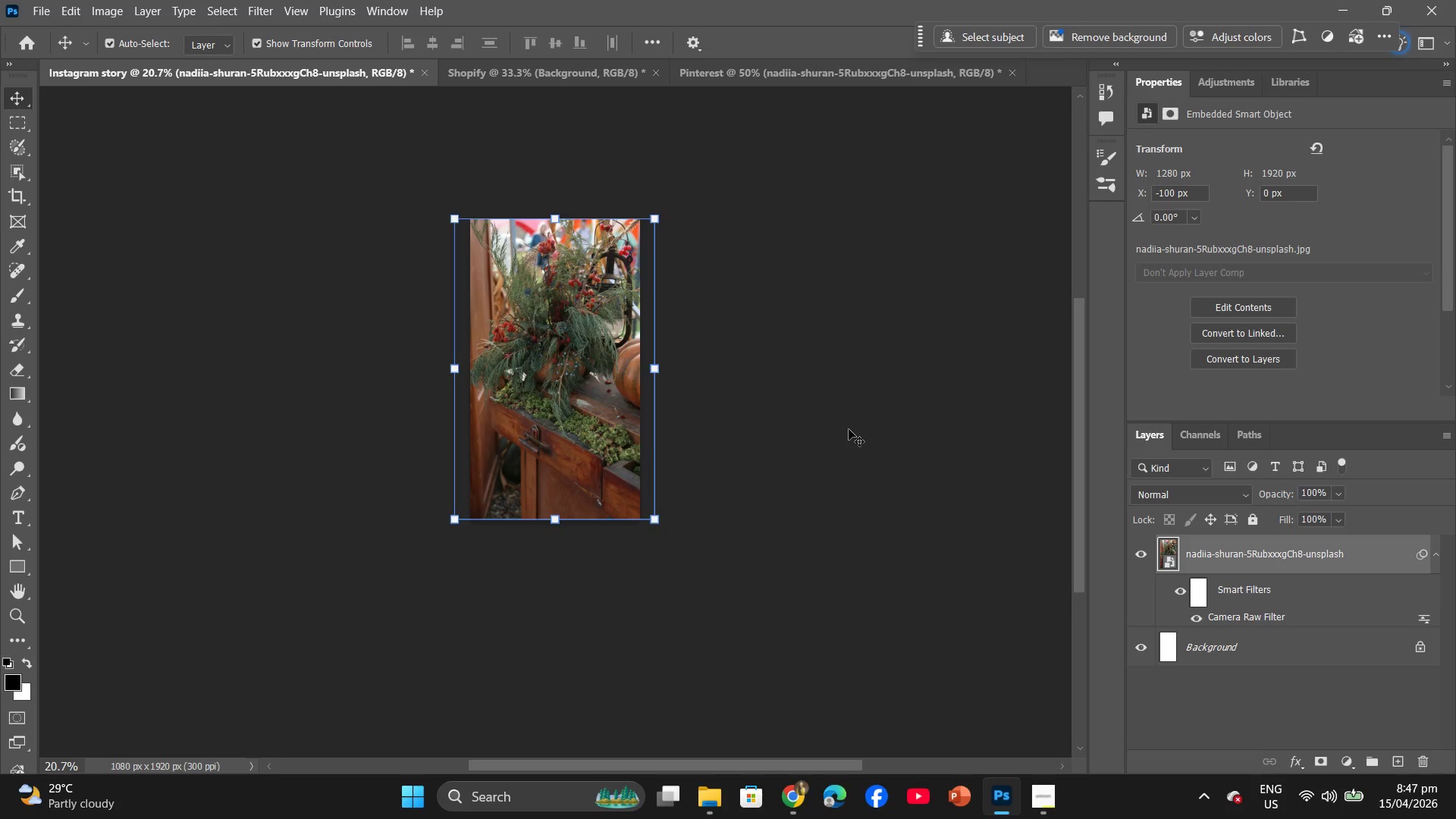 
wait(72.94)
 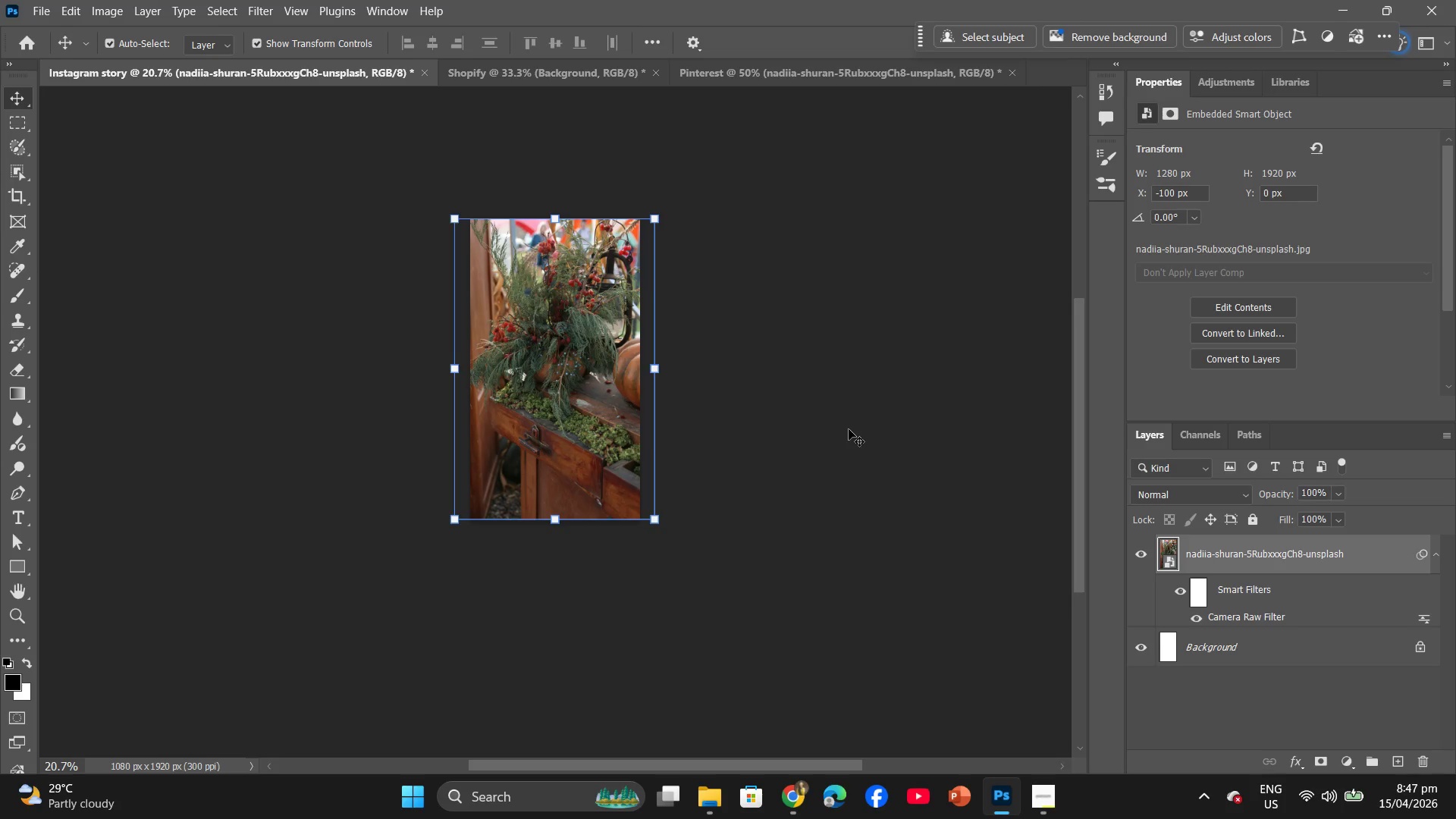 
left_click([1037, 807])